 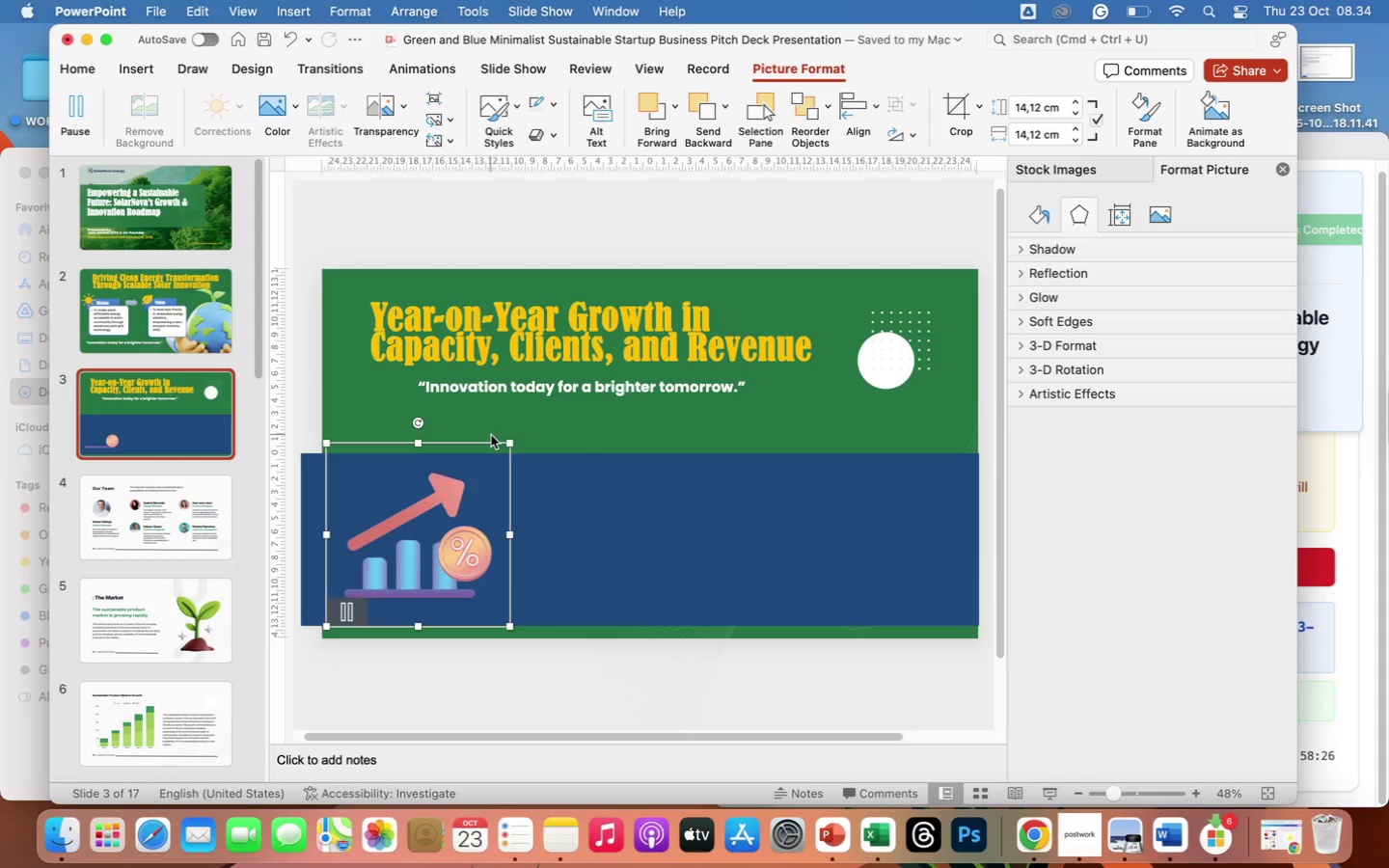 
left_click([1112, 599])
 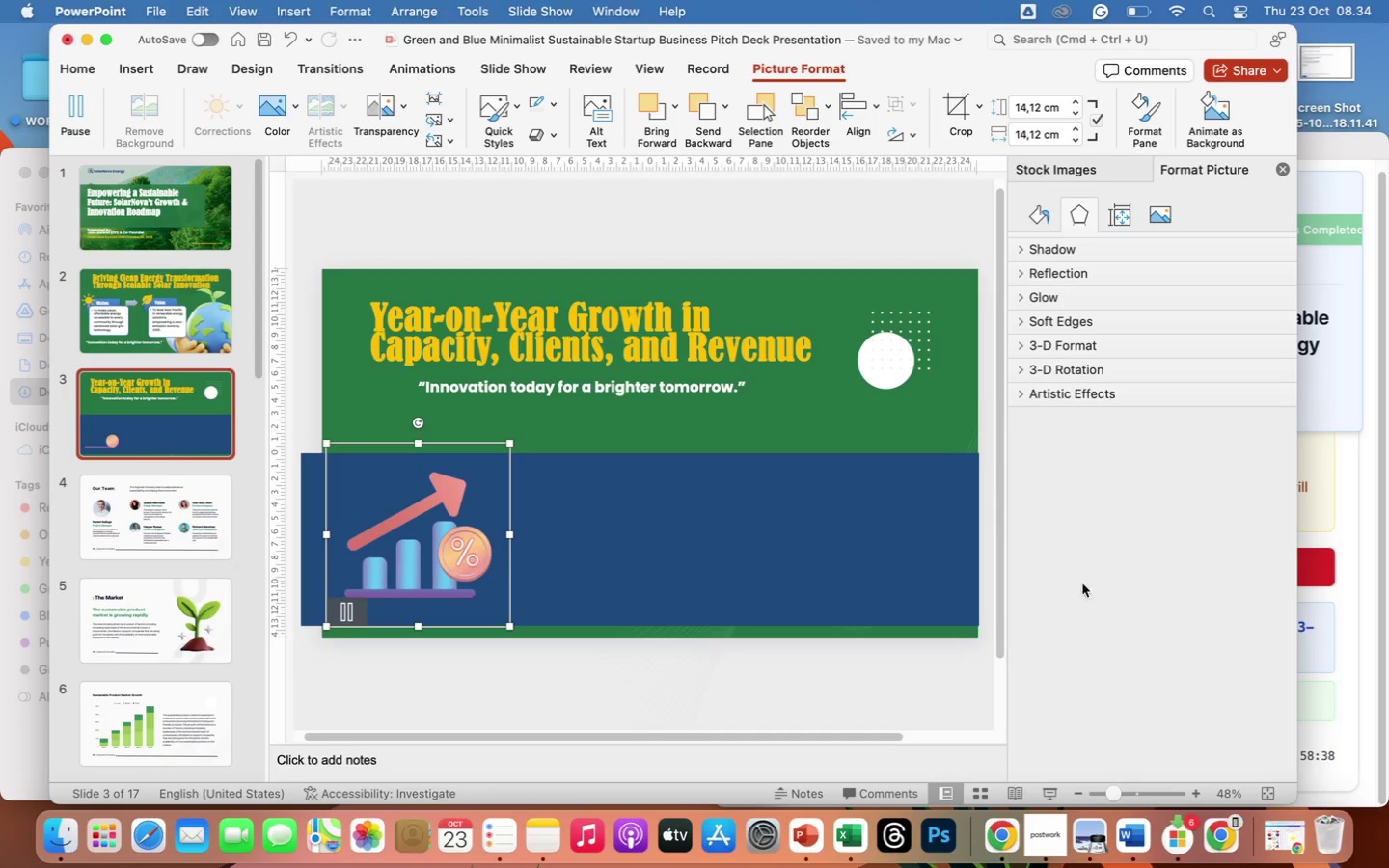 
wait(15.23)
 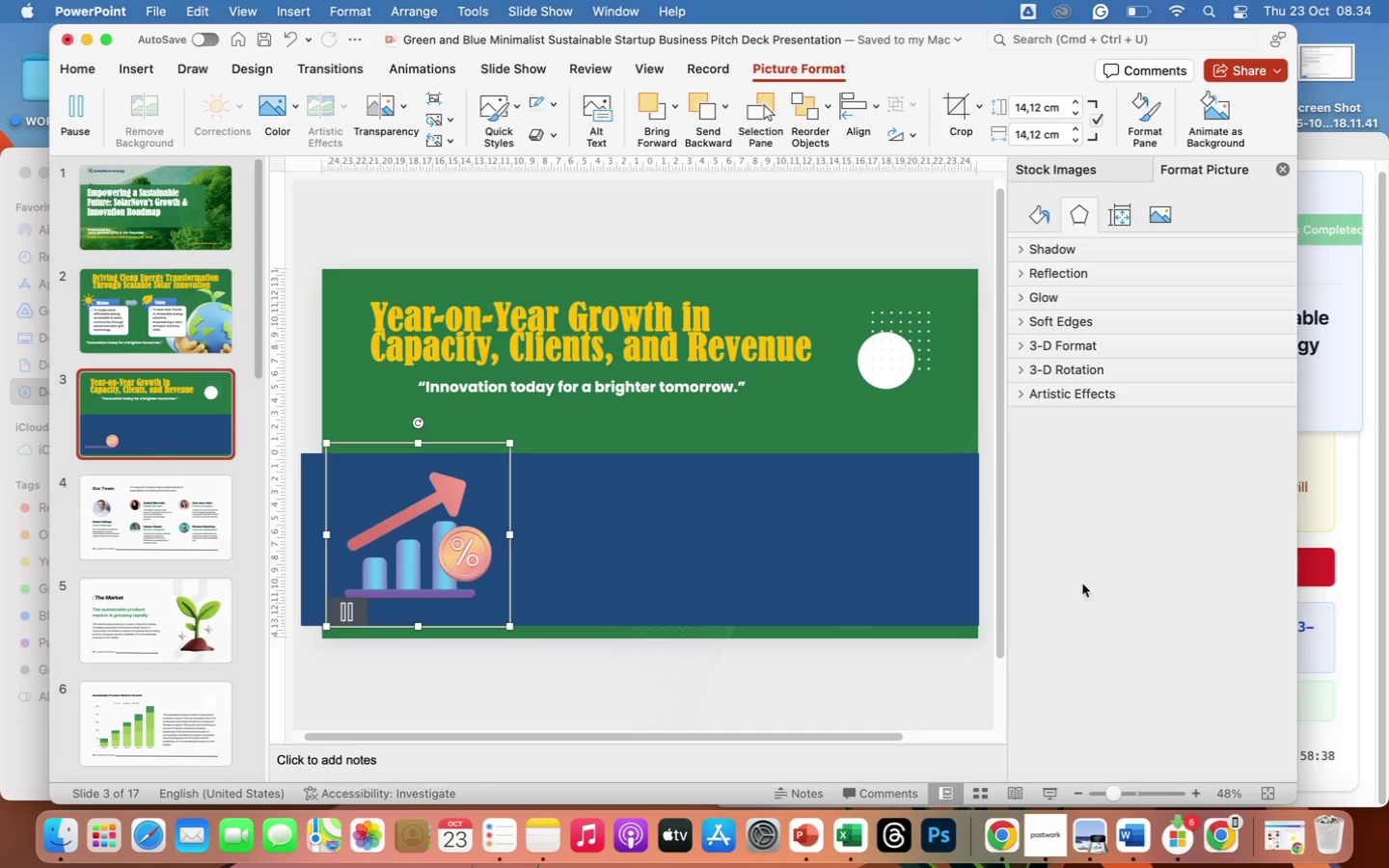 
left_click([643, 392])
 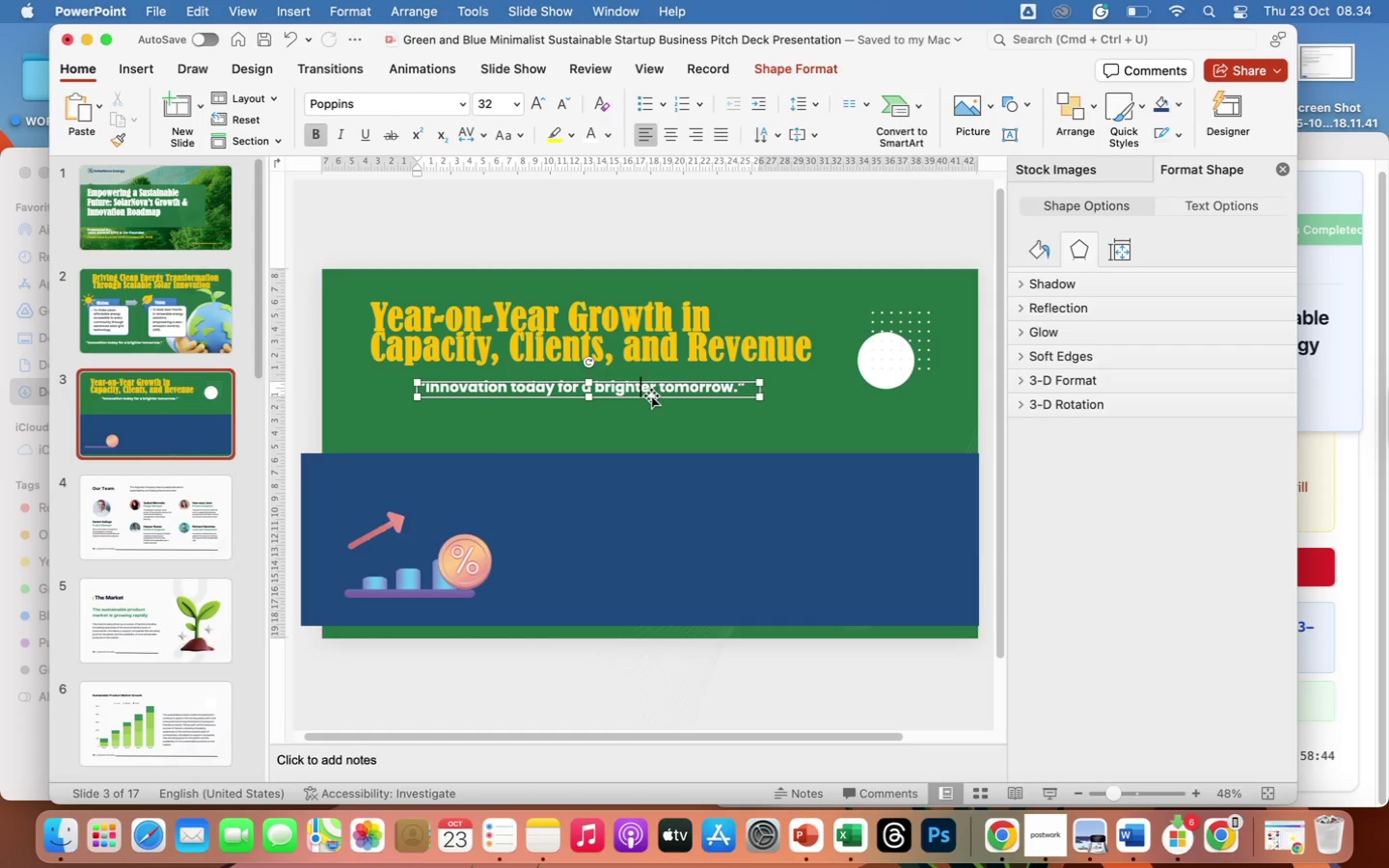 
left_click_drag(start_coordinate=[651, 395], to_coordinate=[605, 391])
 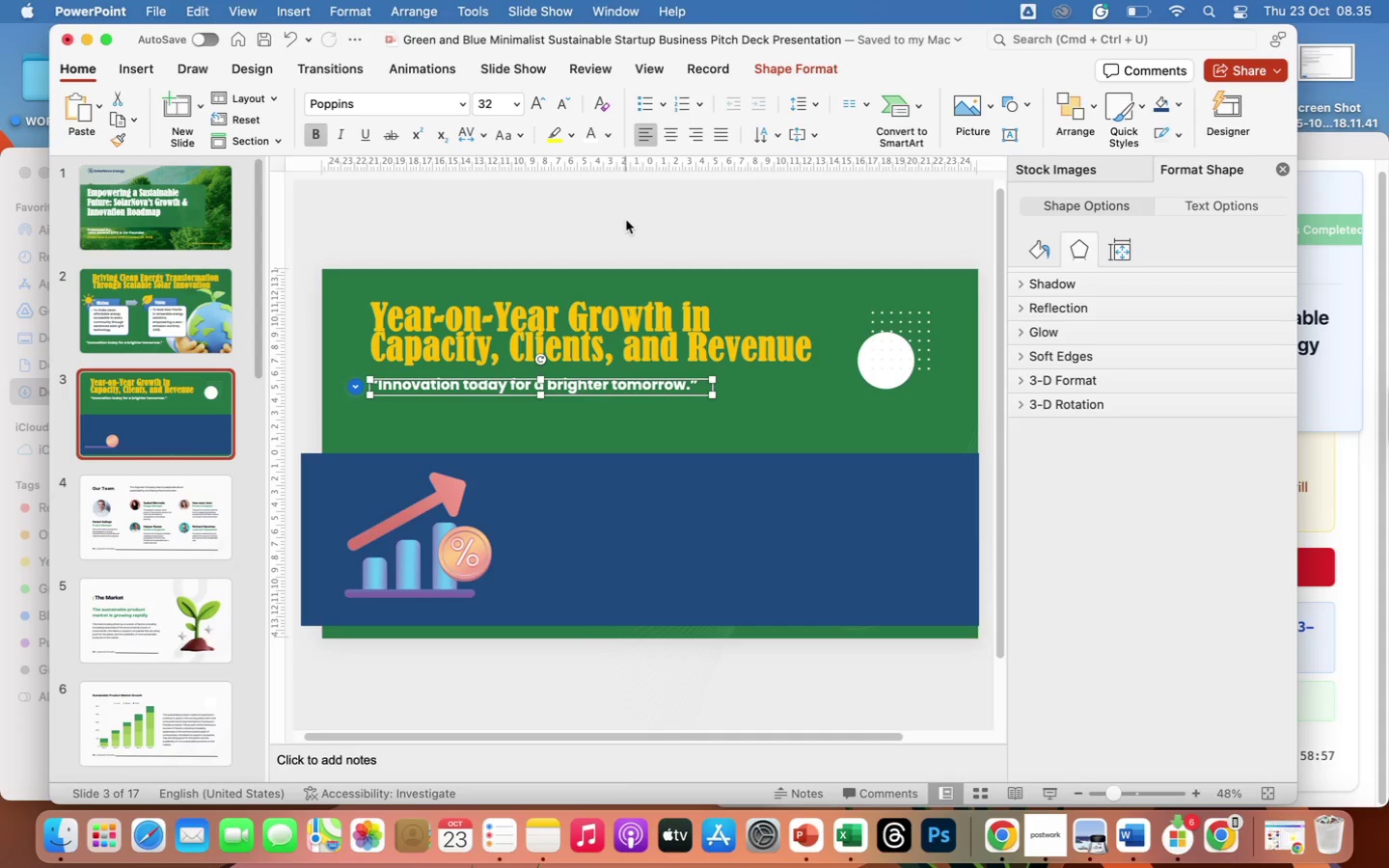 
wait(13.87)
 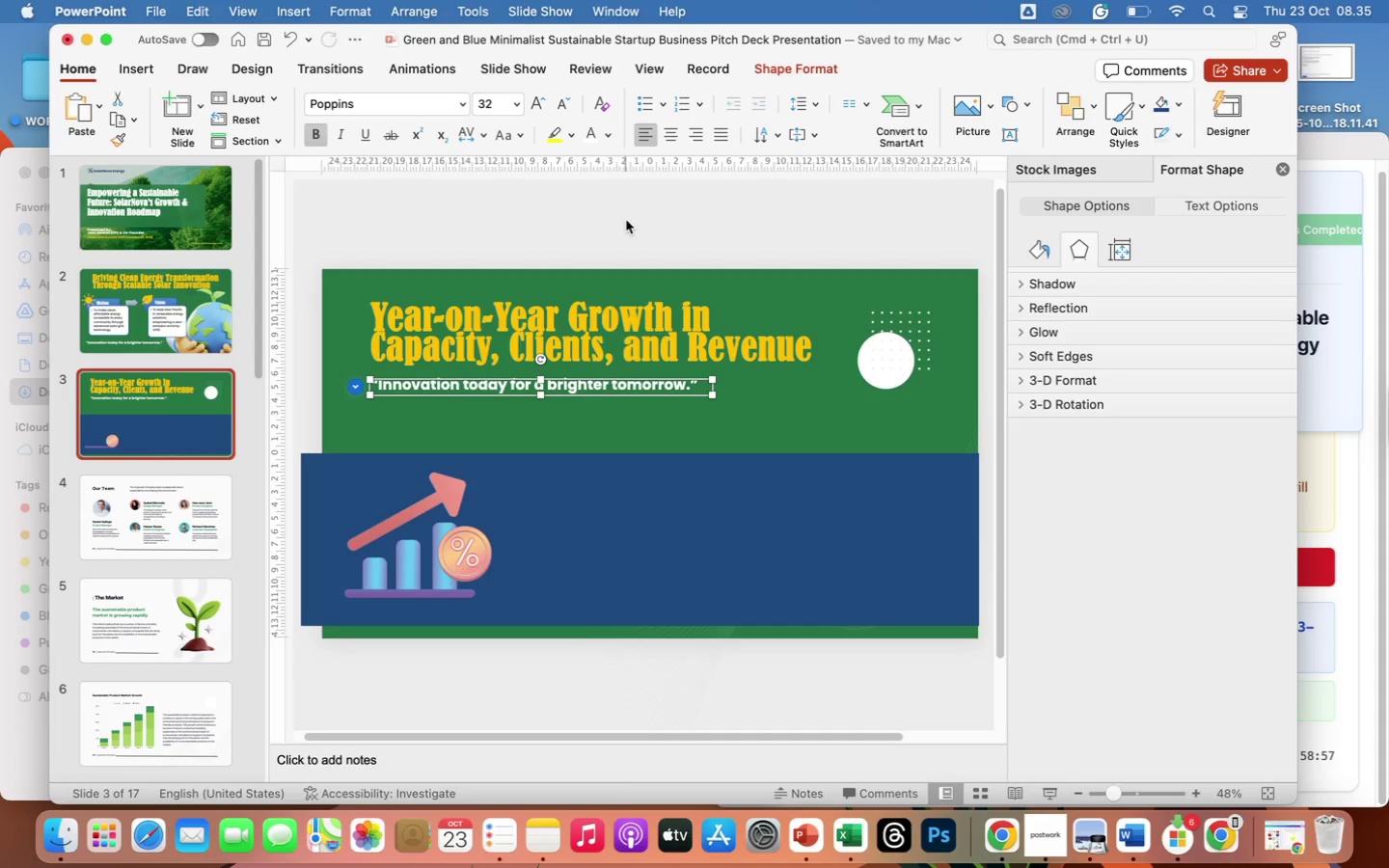 
left_click([445, 531])
 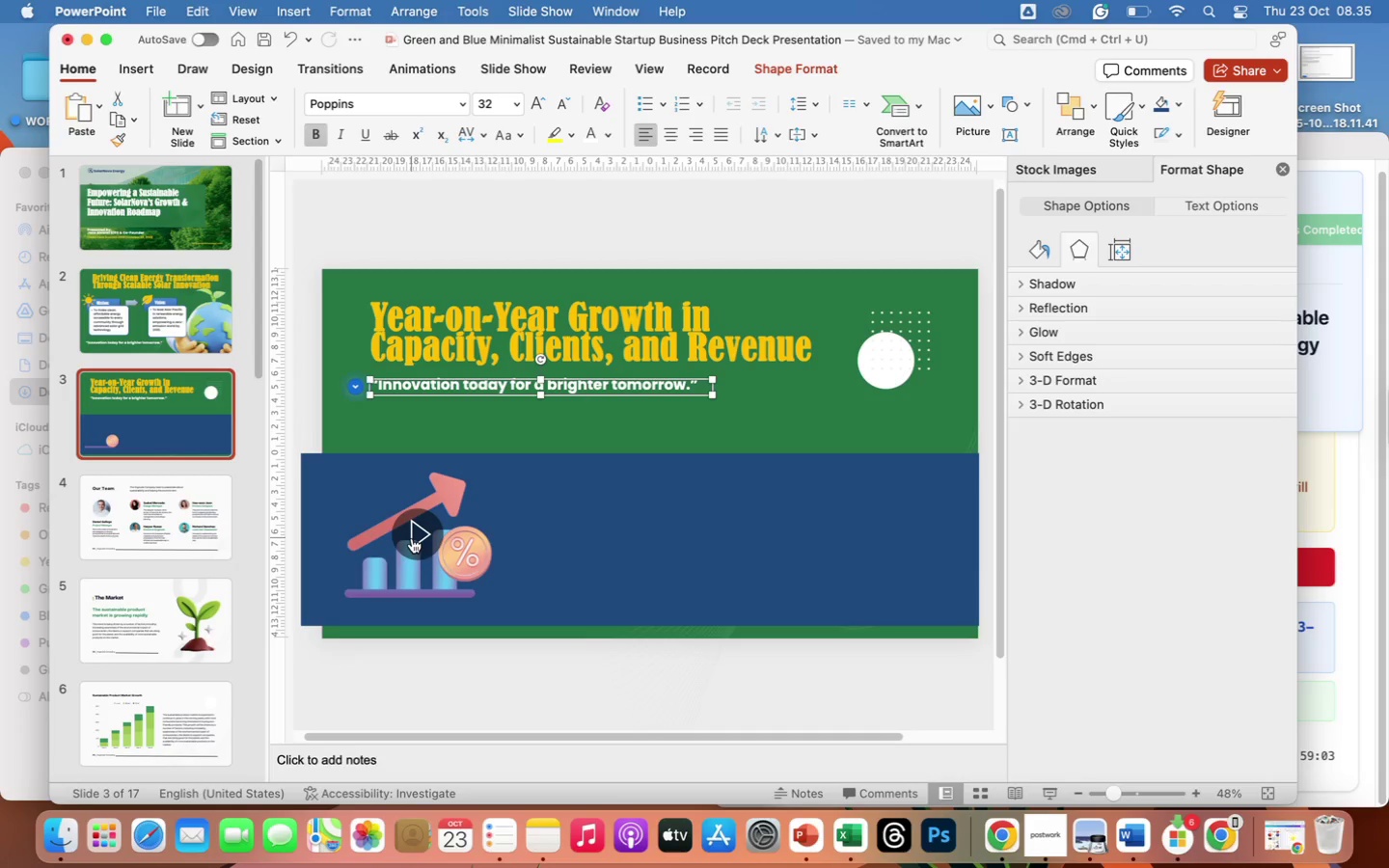 
left_click([412, 538])
 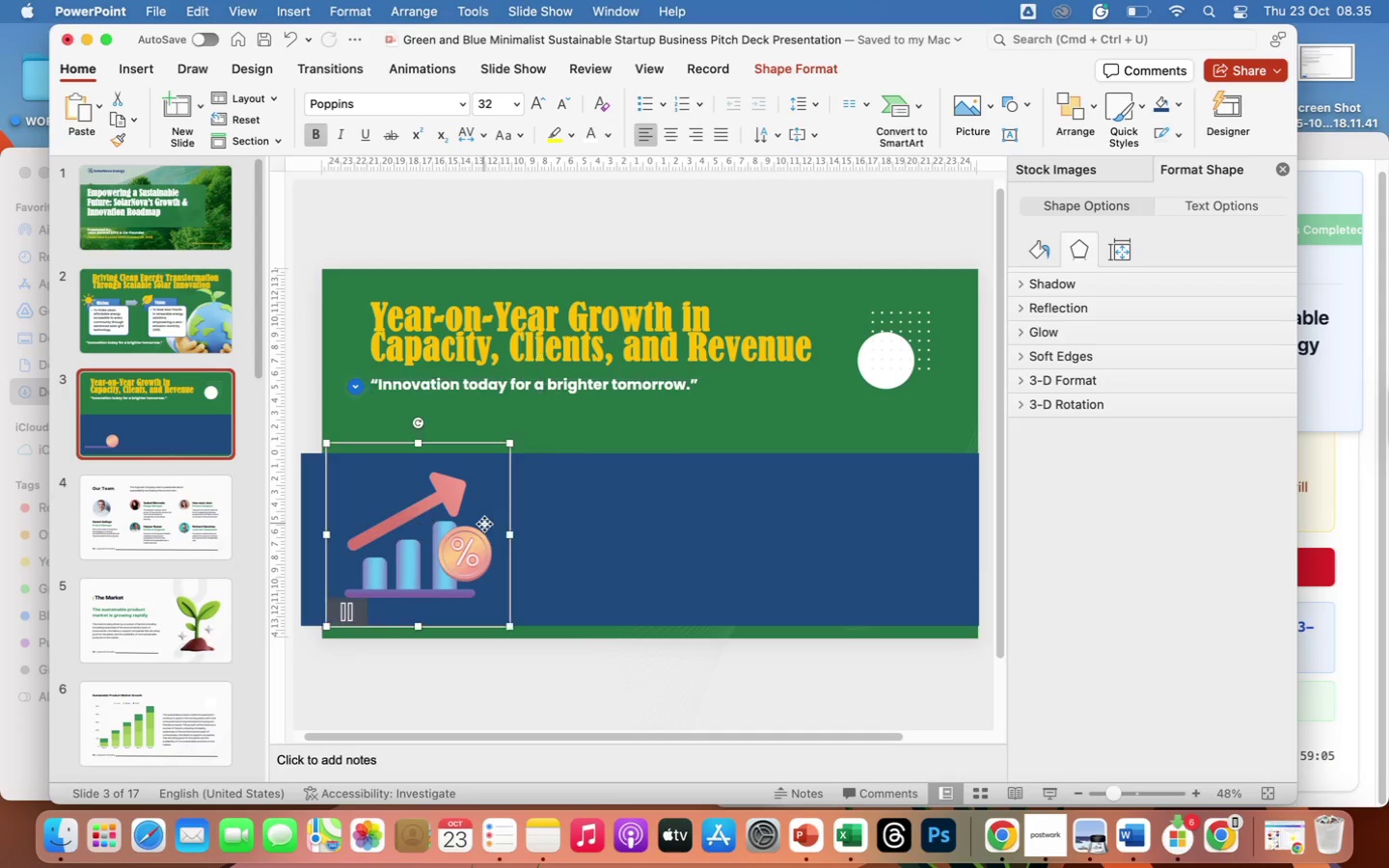 
left_click([484, 524])
 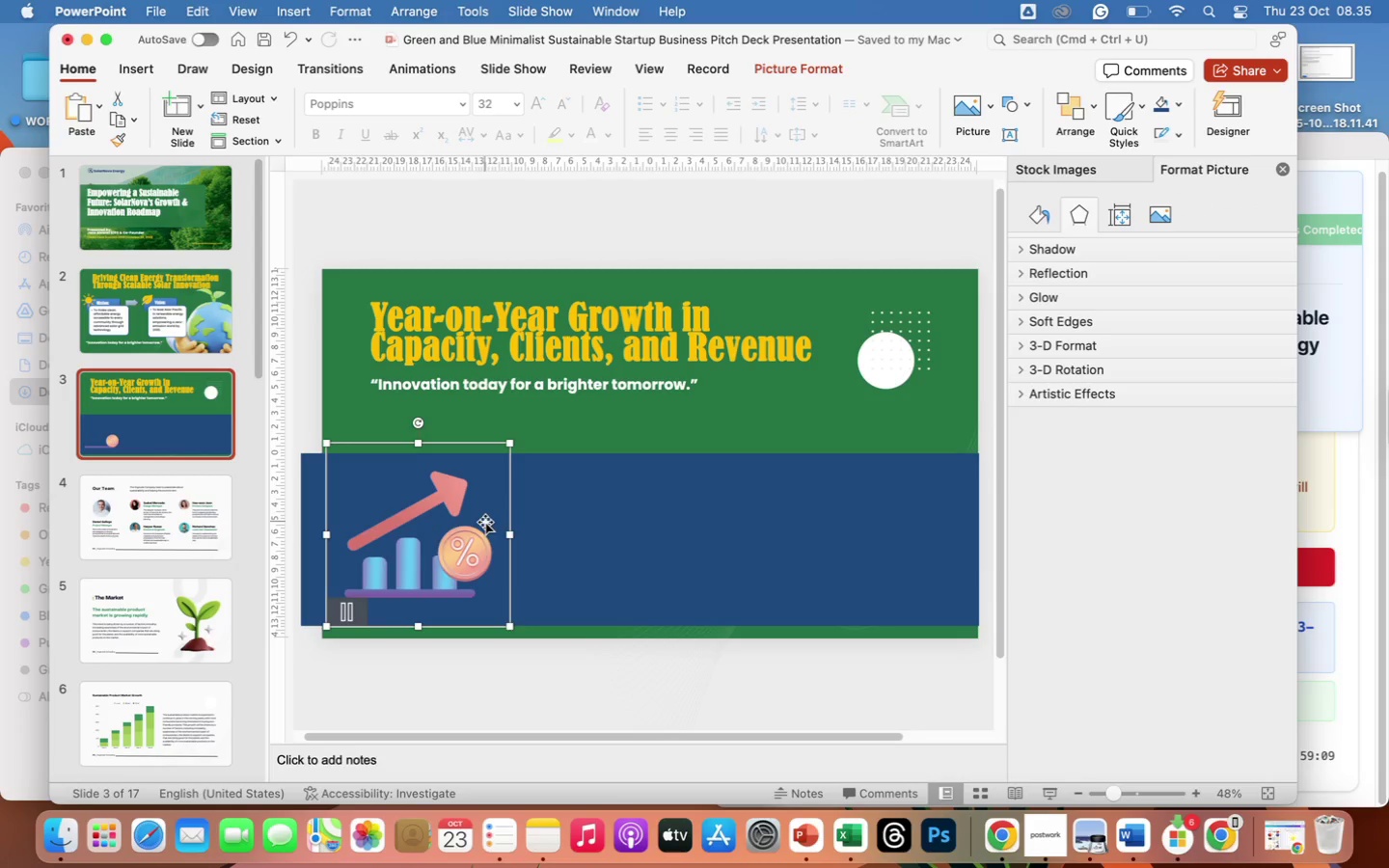 
left_click_drag(start_coordinate=[506, 447], to_coordinate=[530, 437])
 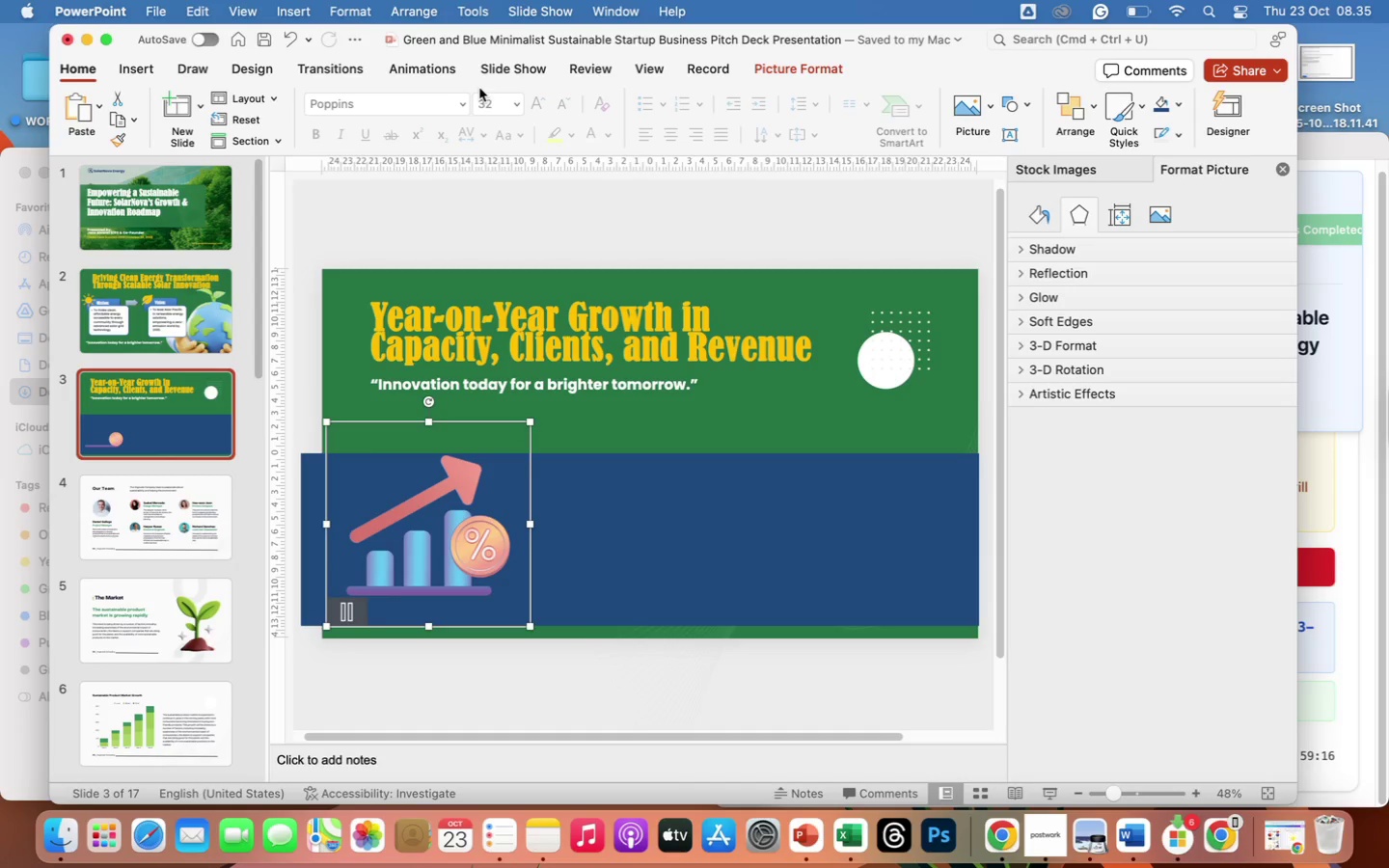 
left_click([470, 193])
 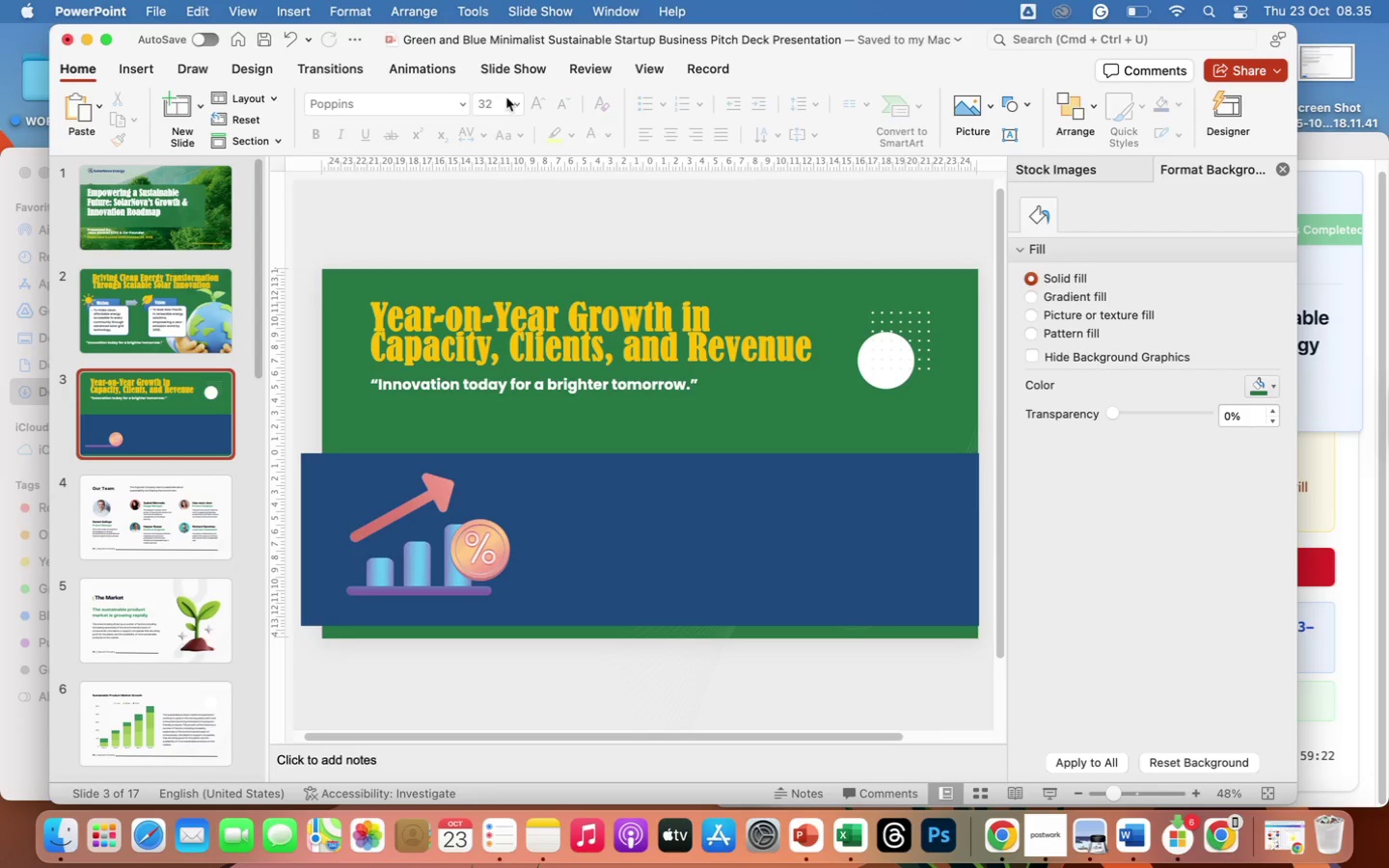 
wait(5.88)
 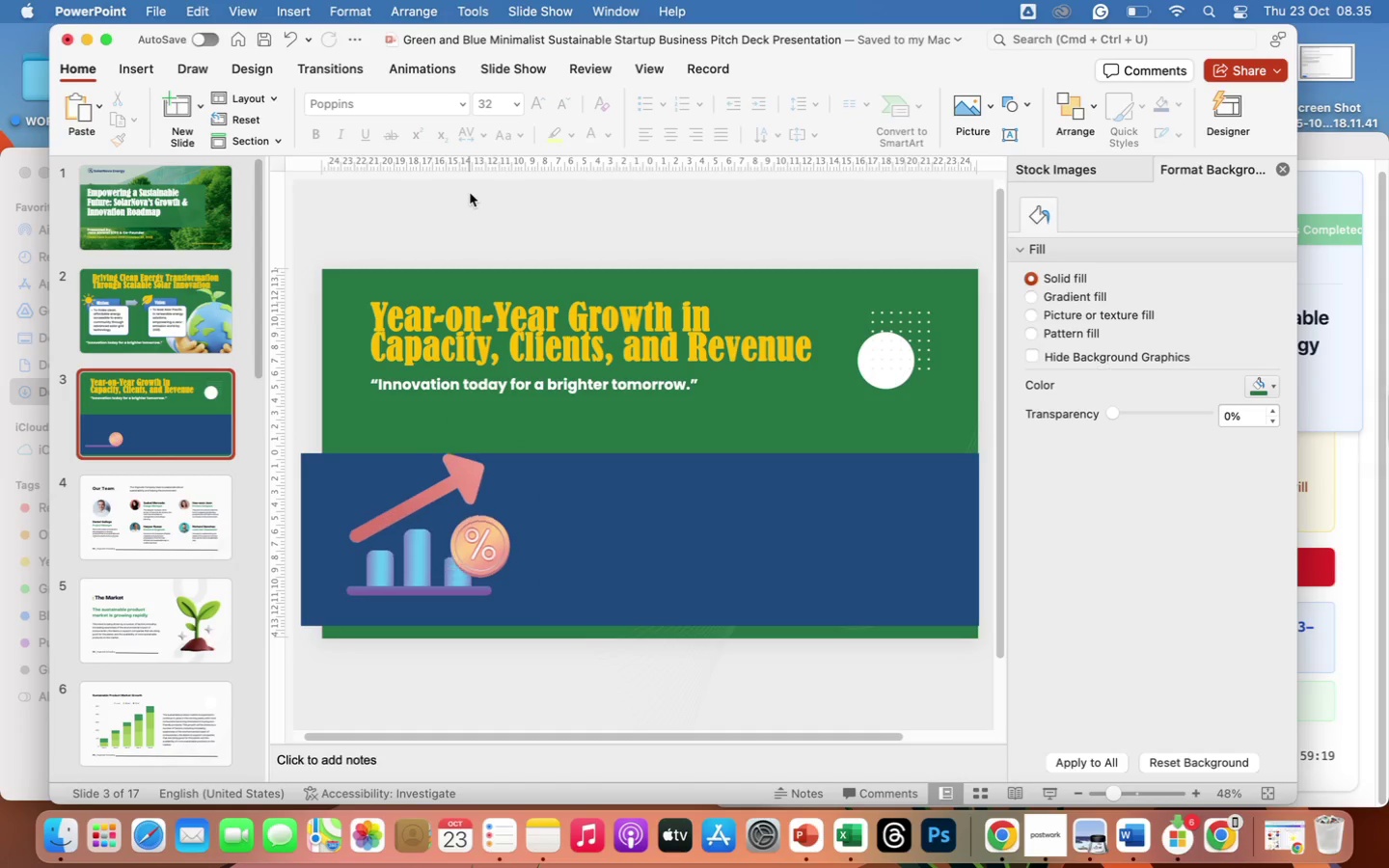 
left_click([141, 68])
 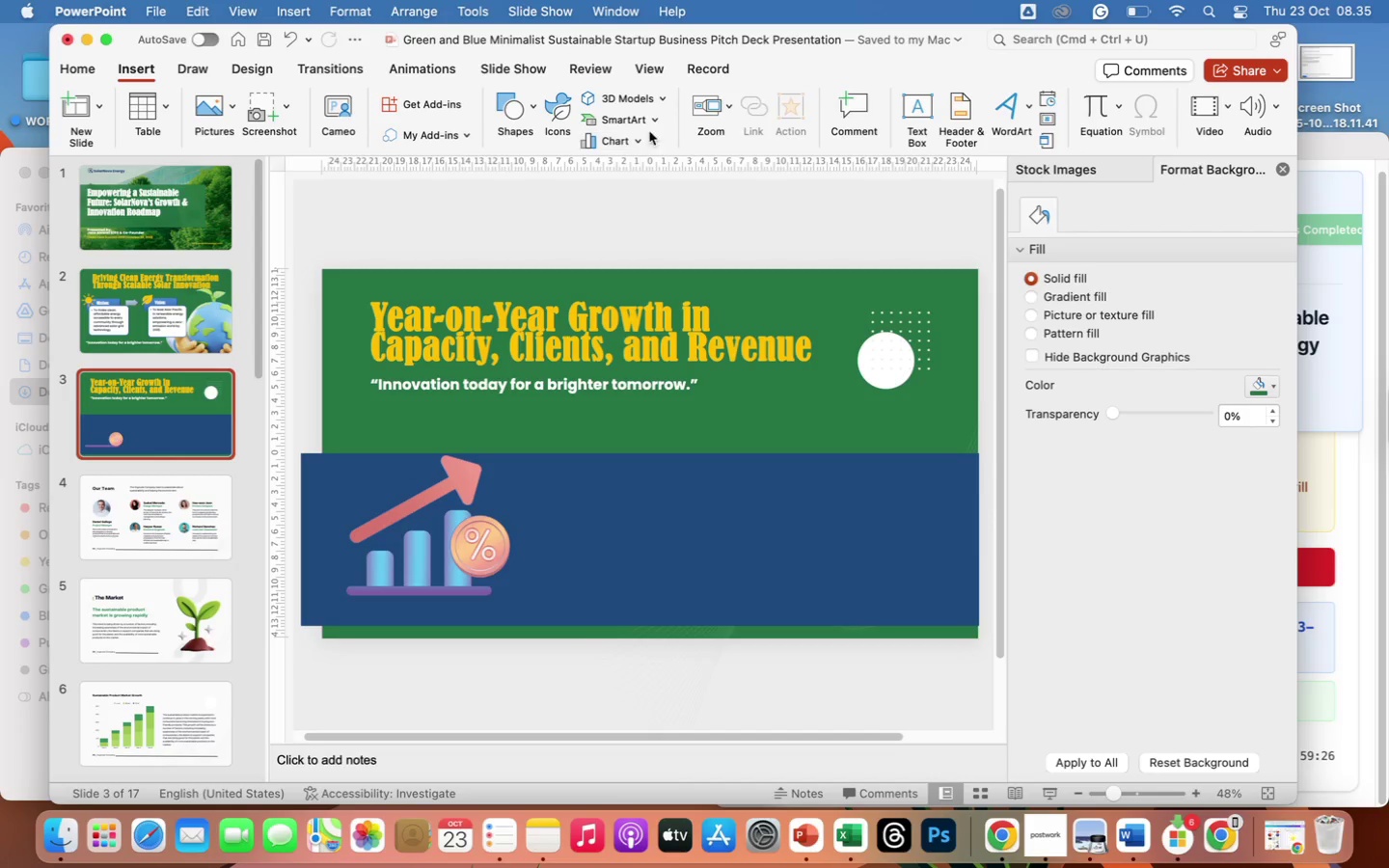 
left_click([648, 118])
 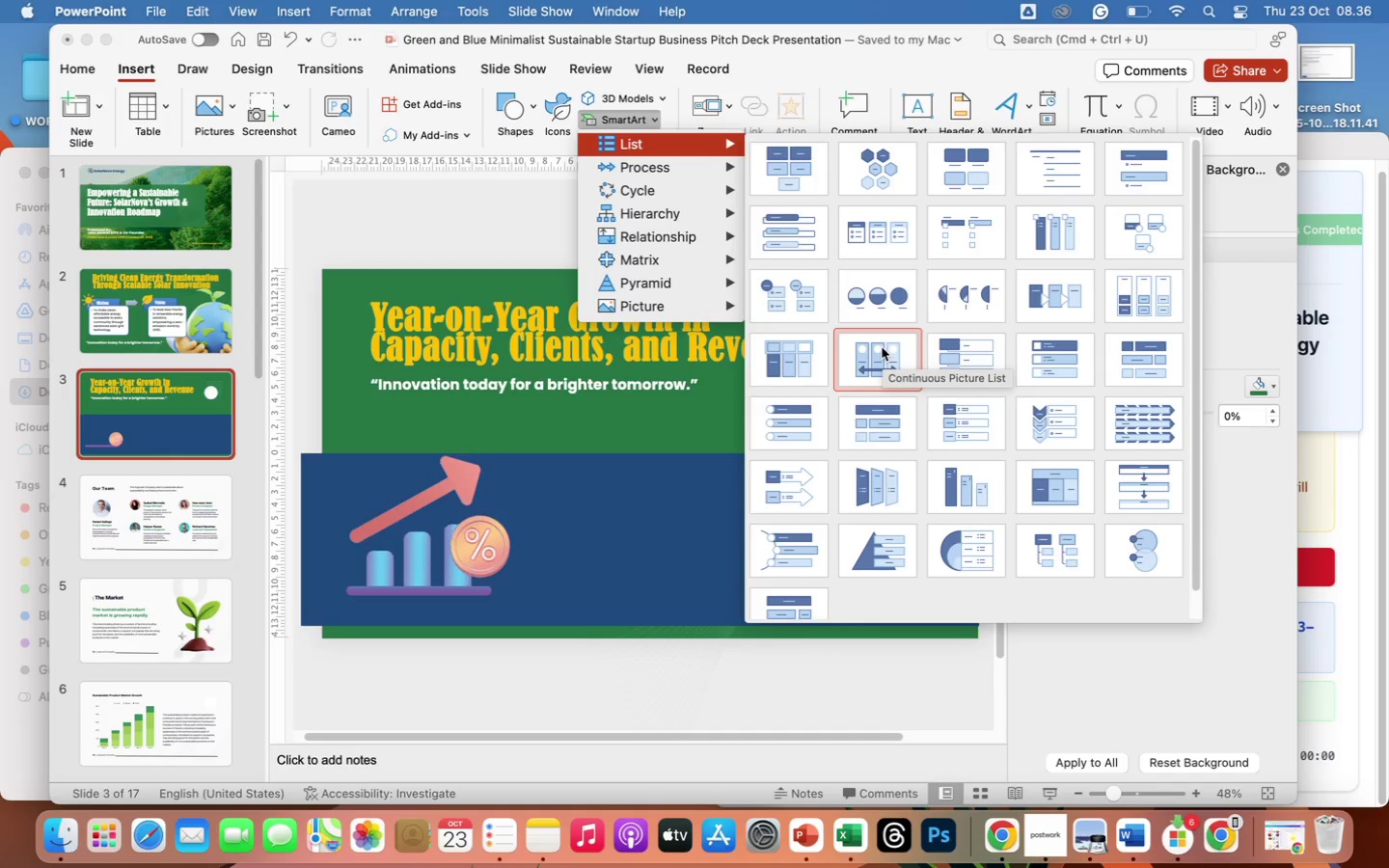 
wait(37.32)
 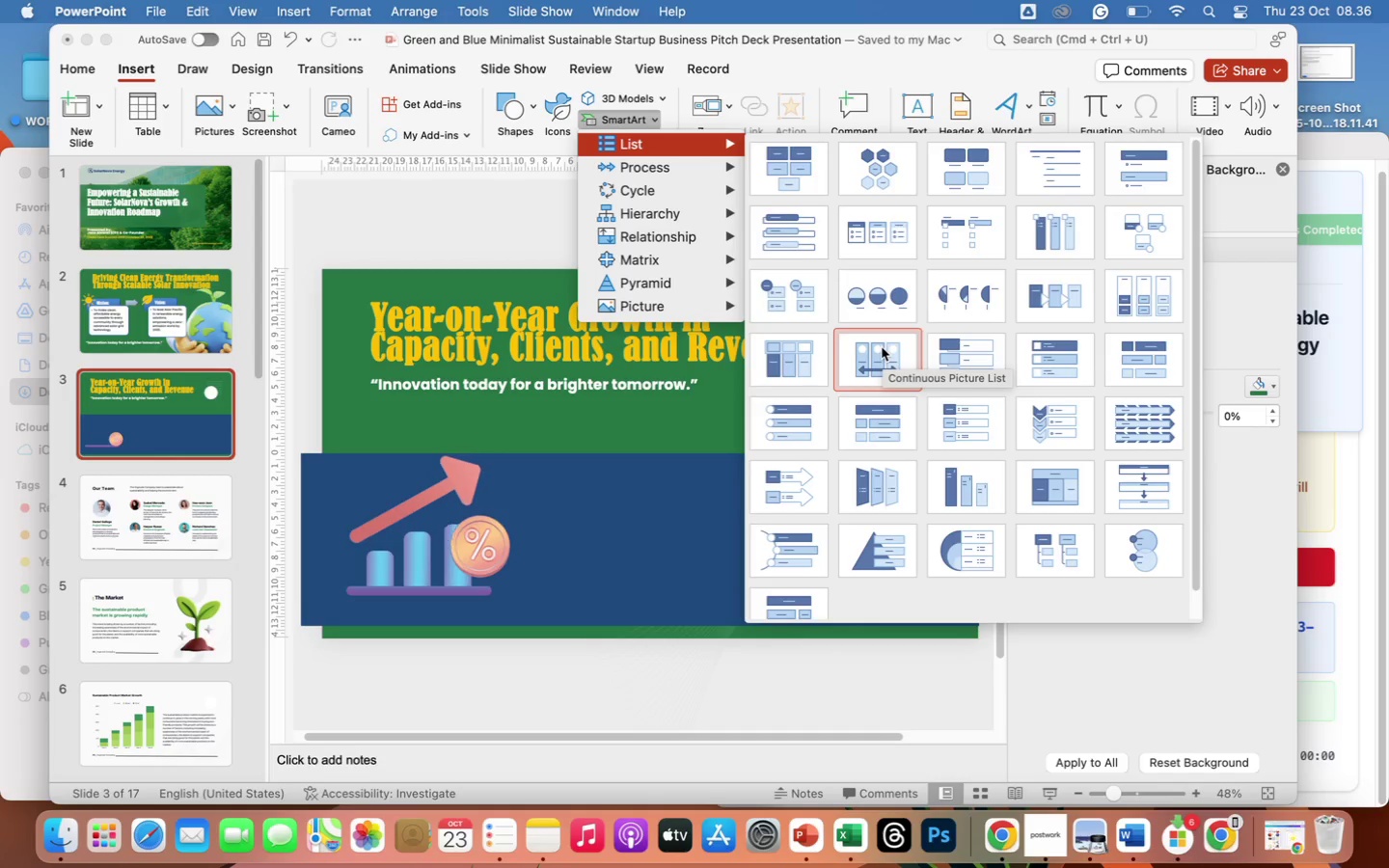 
mouse_move([969, 381])
 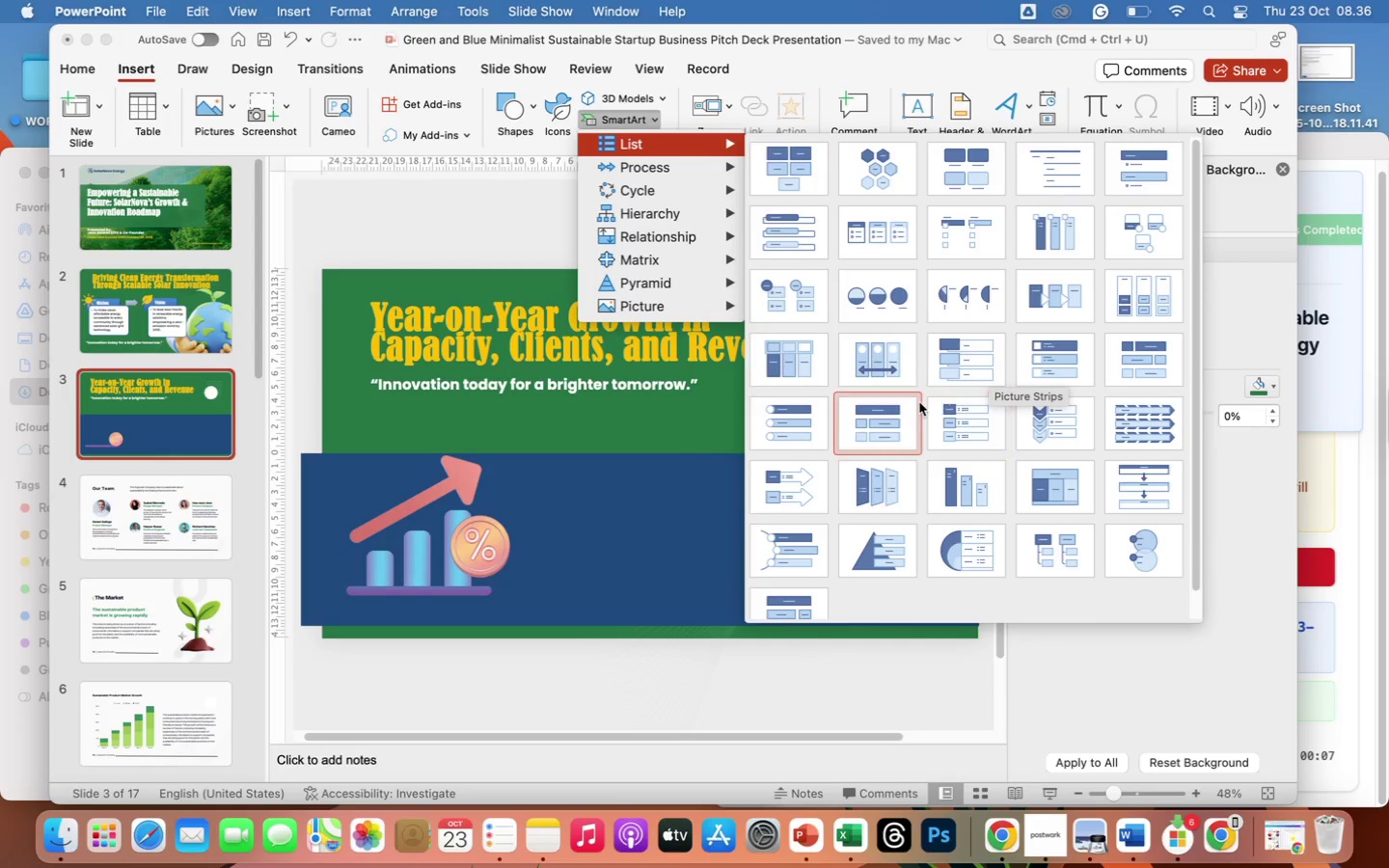 
mouse_move([906, 416])
 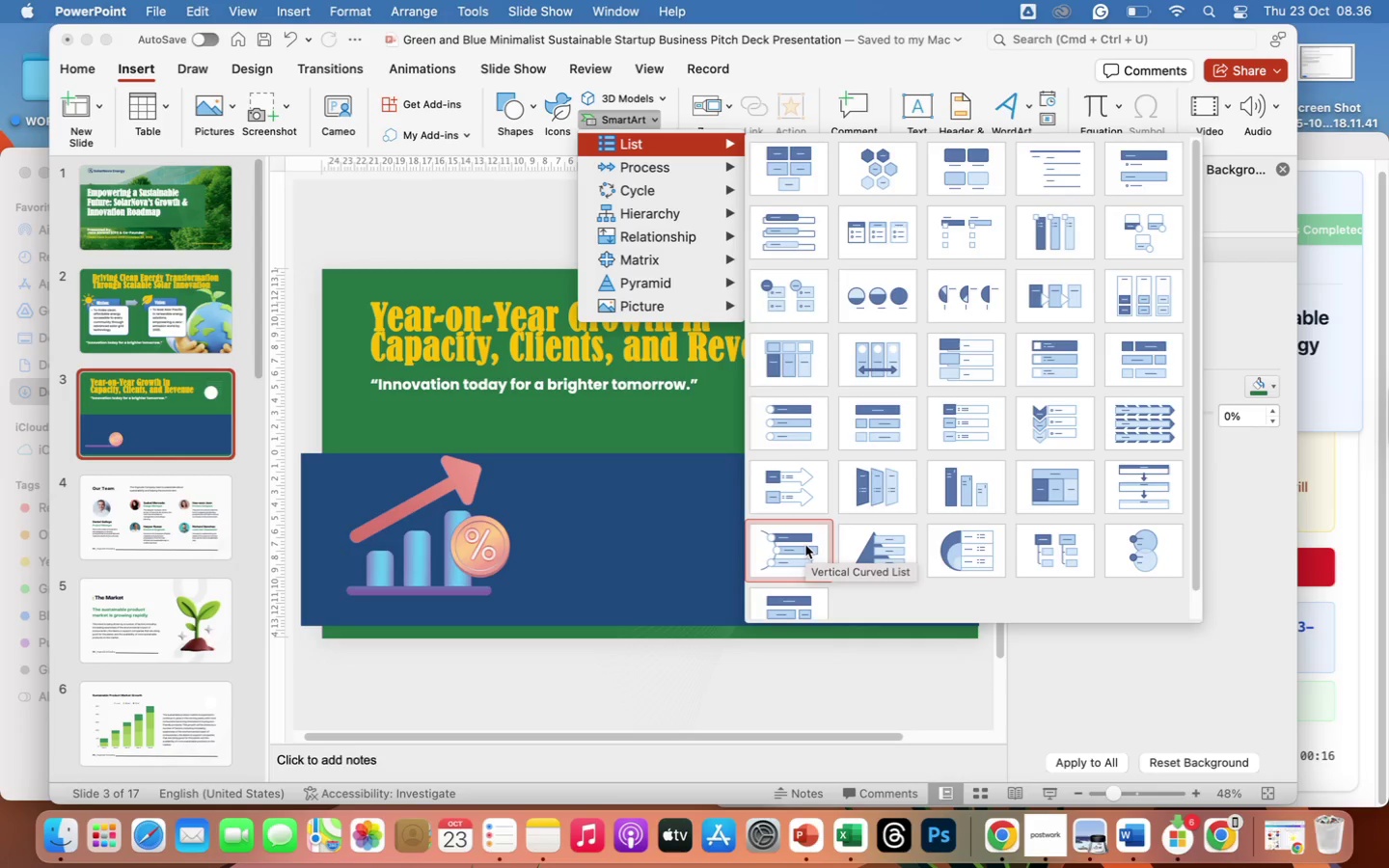 
wait(7.69)
 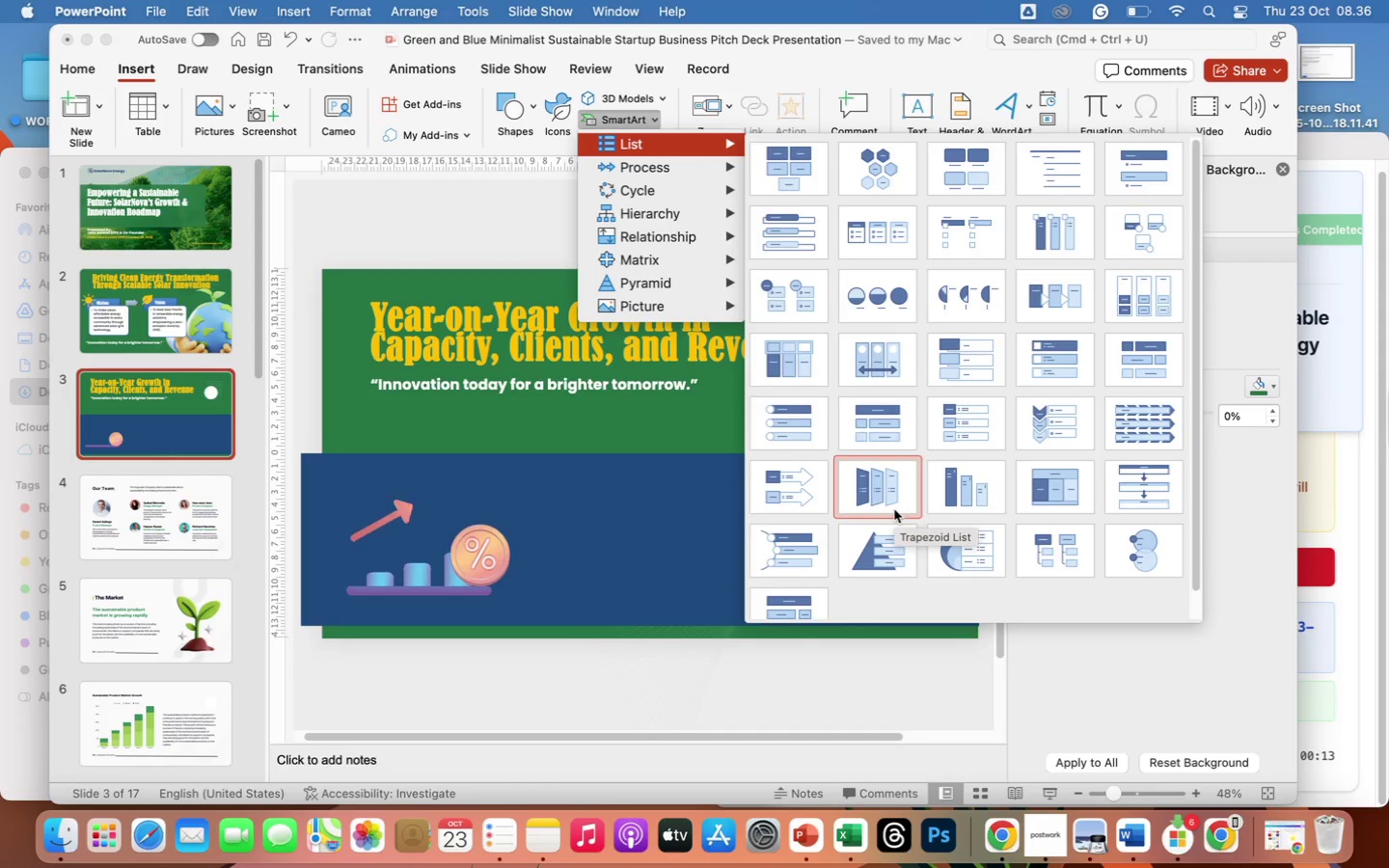 
left_click([803, 547])
 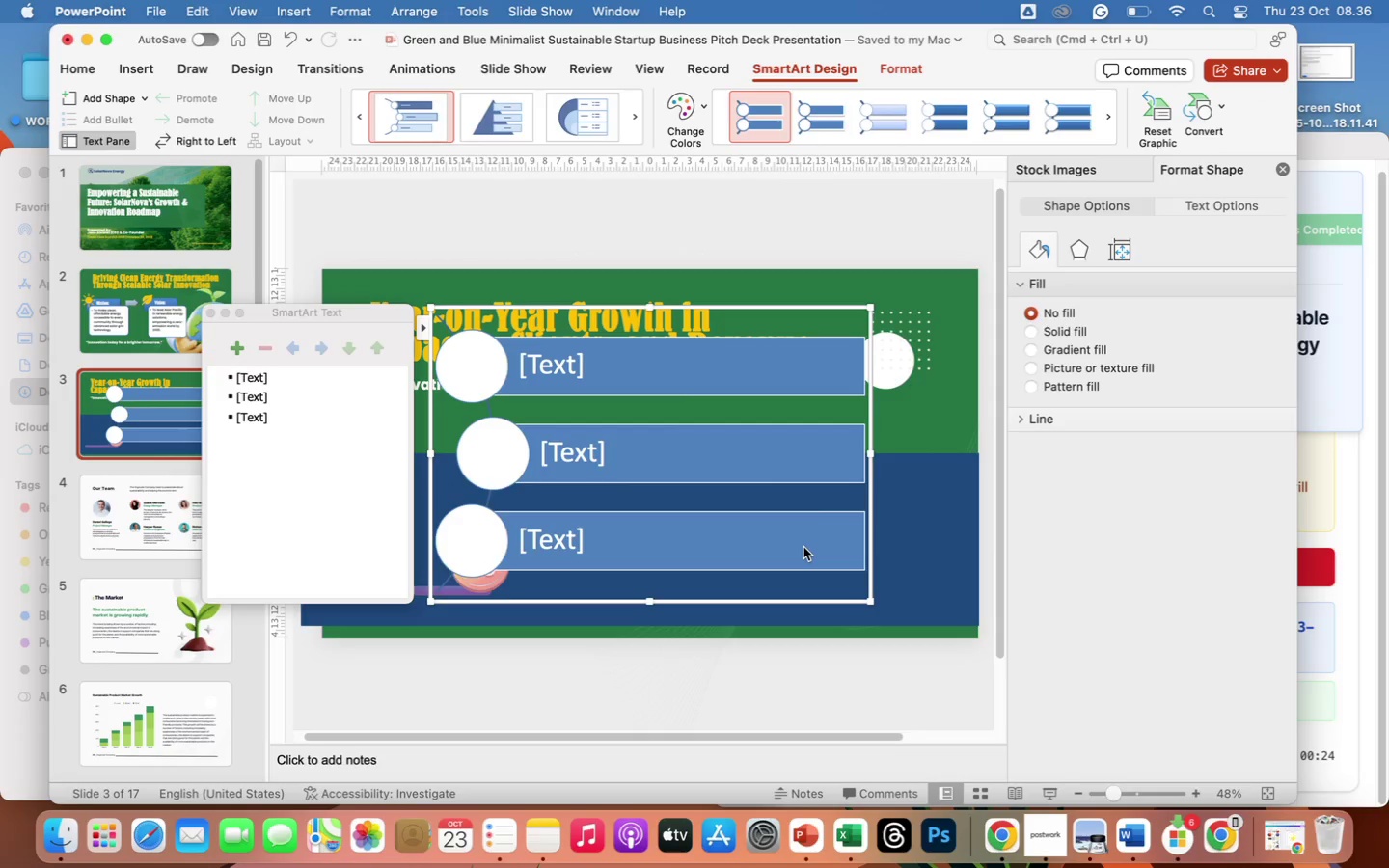 
wait(7.57)
 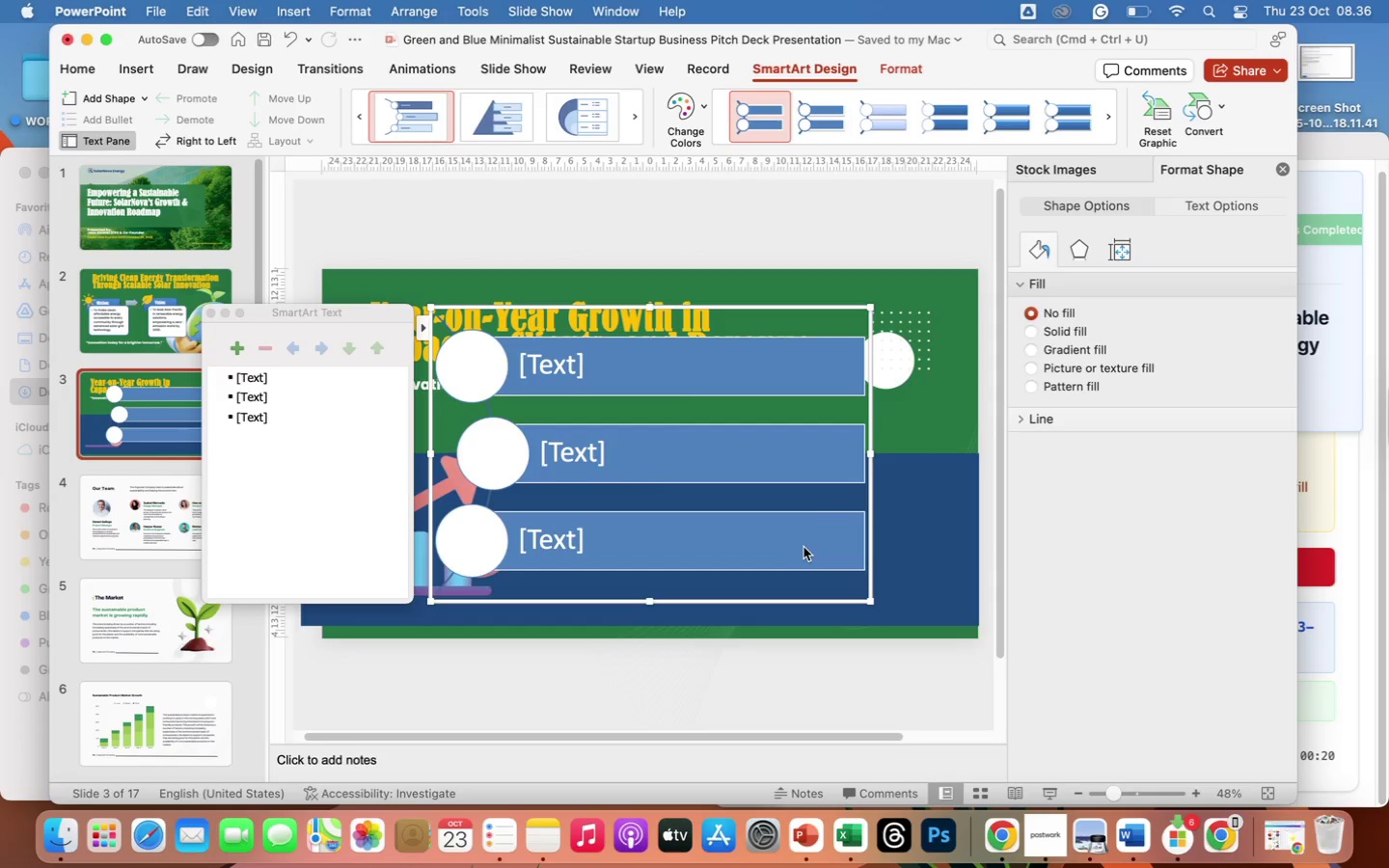 
left_click([543, 368])
 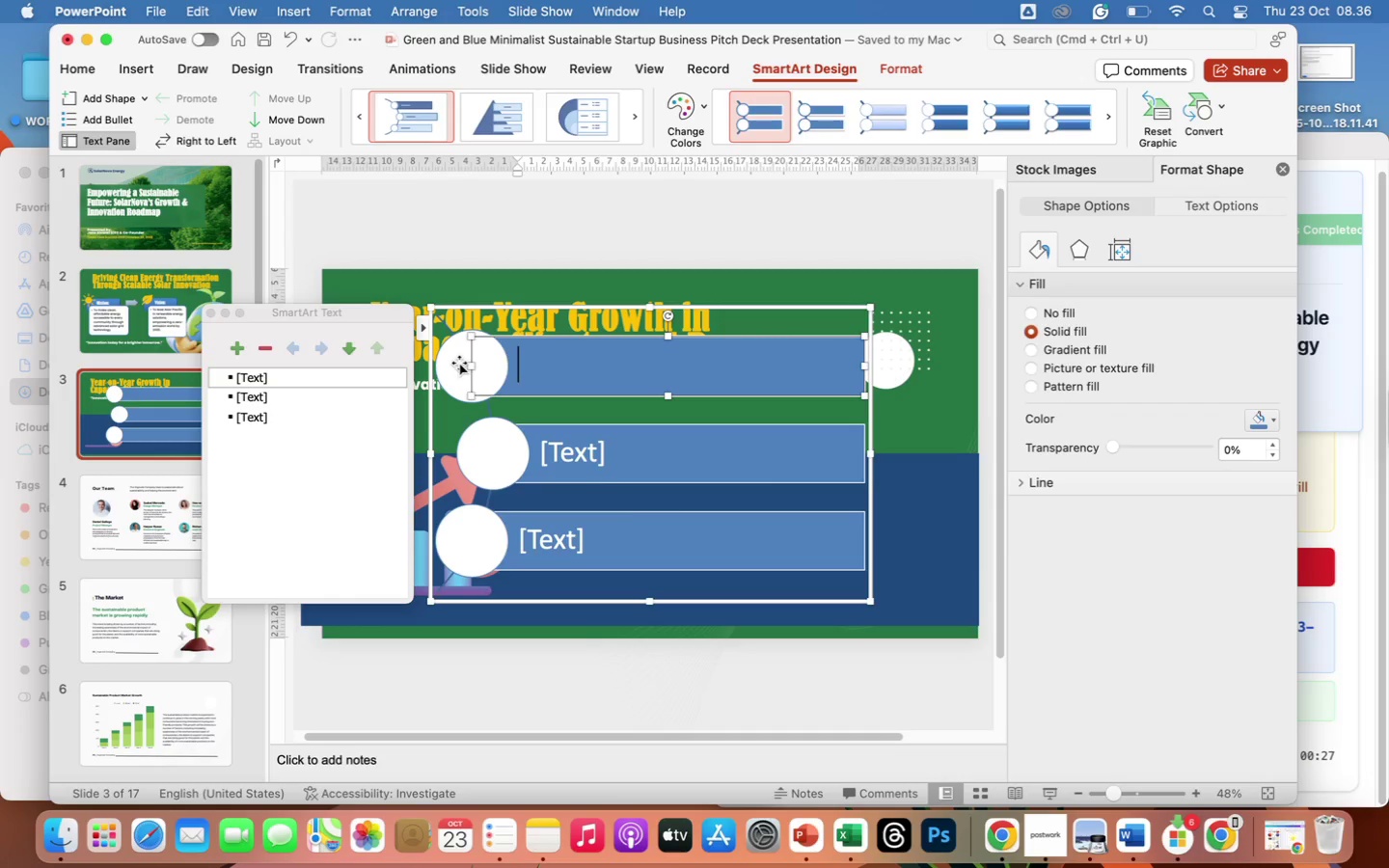 
left_click([459, 363])
 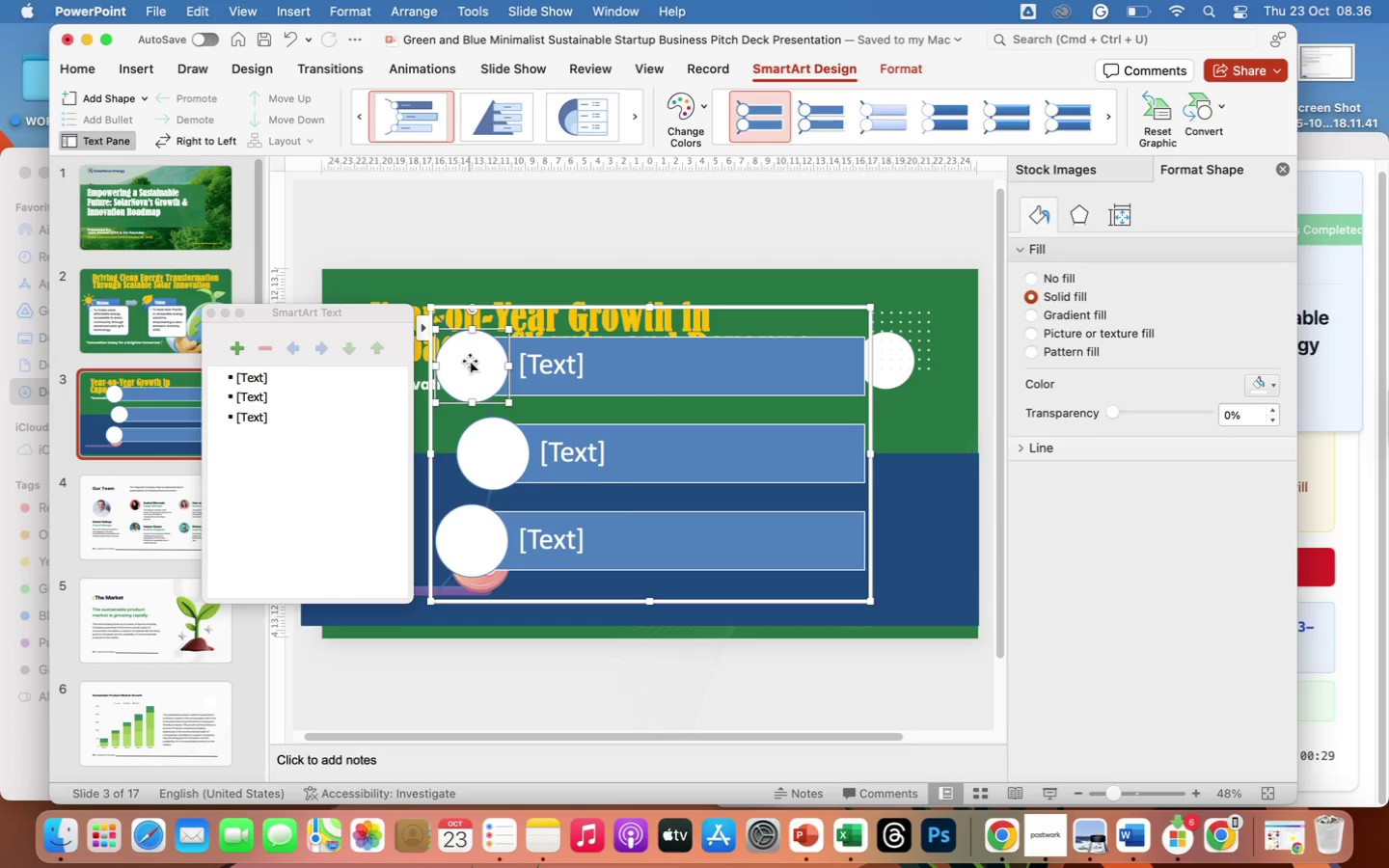 
left_click([470, 361])
 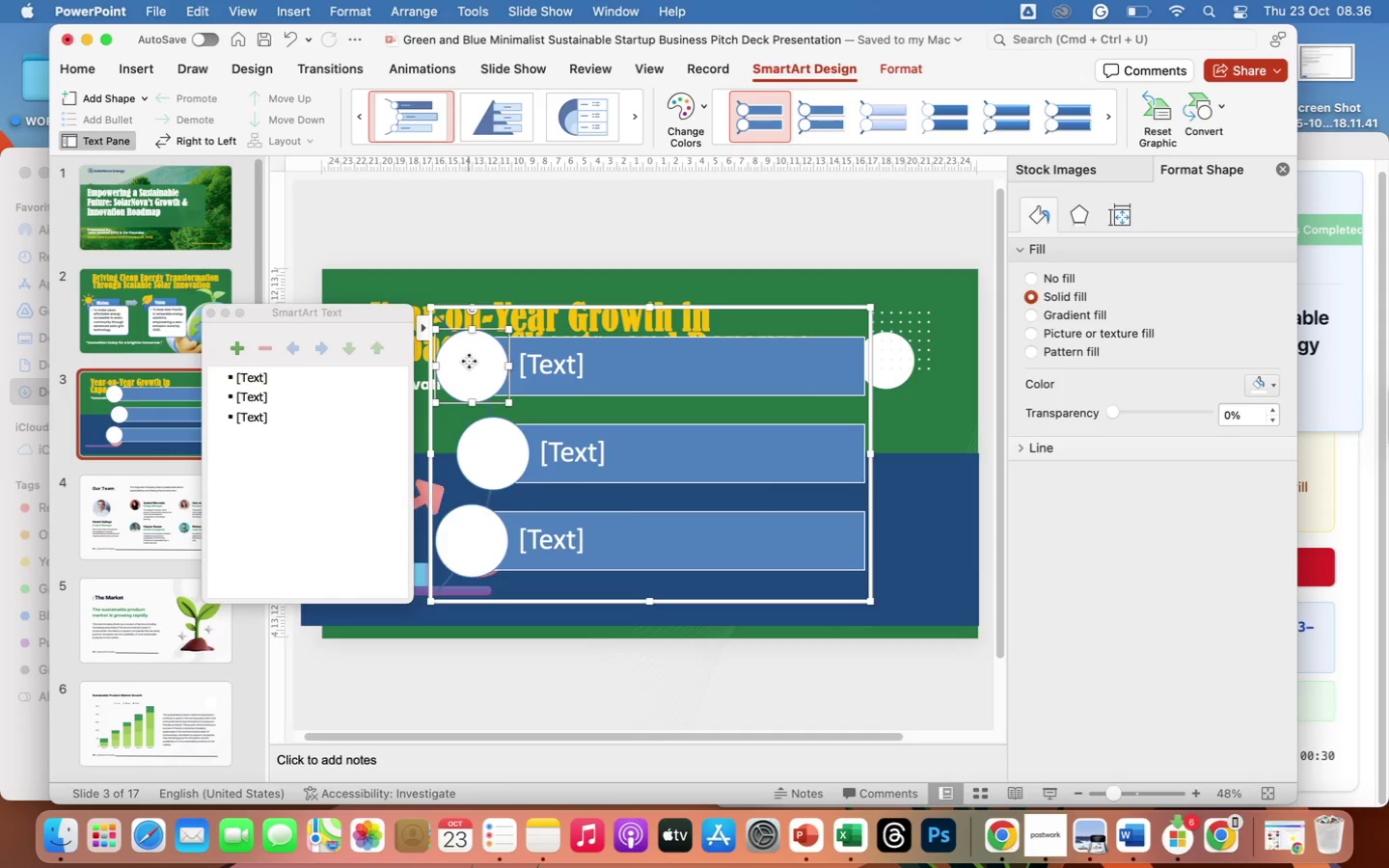 
double_click([469, 361])
 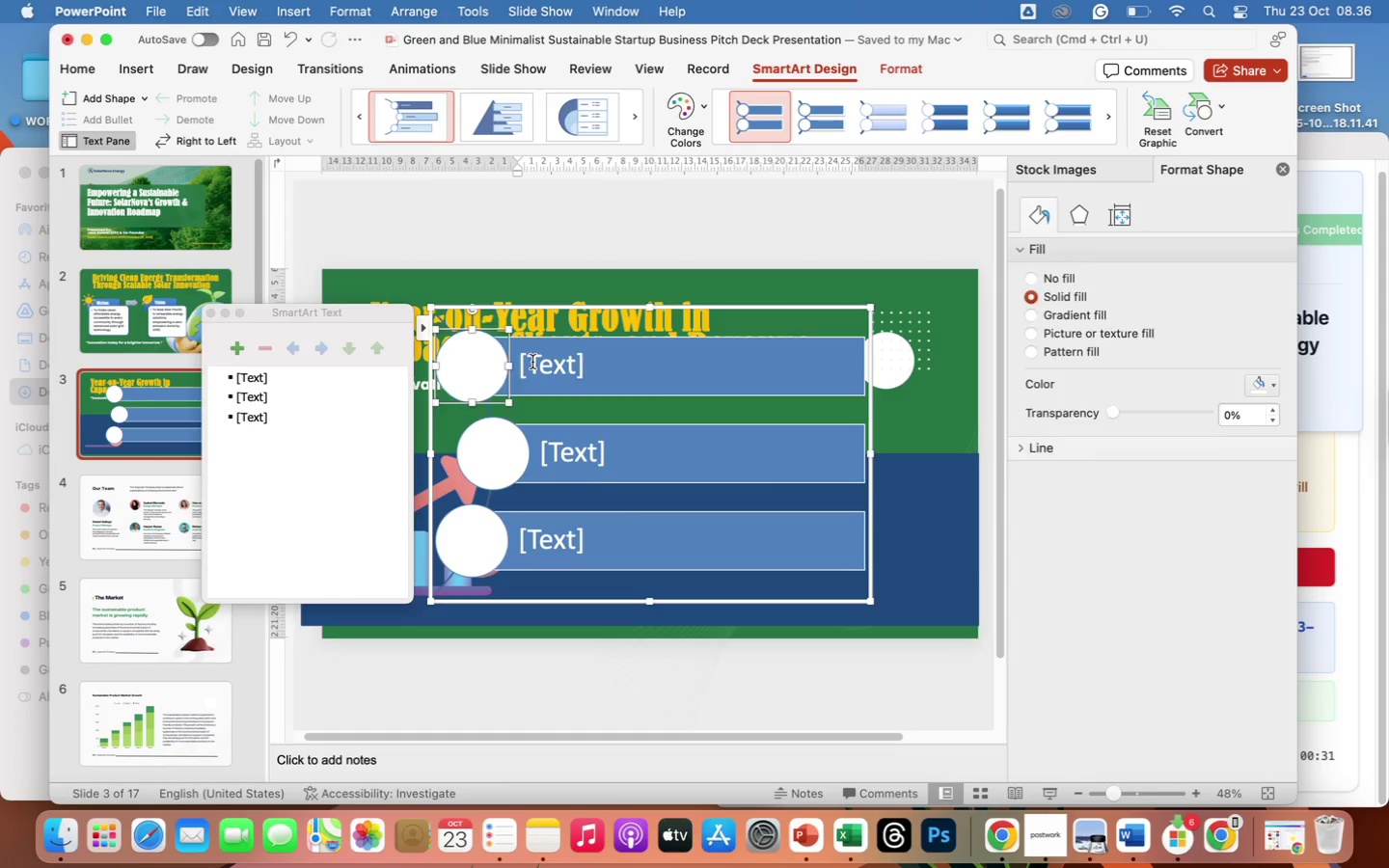 
left_click([532, 362])
 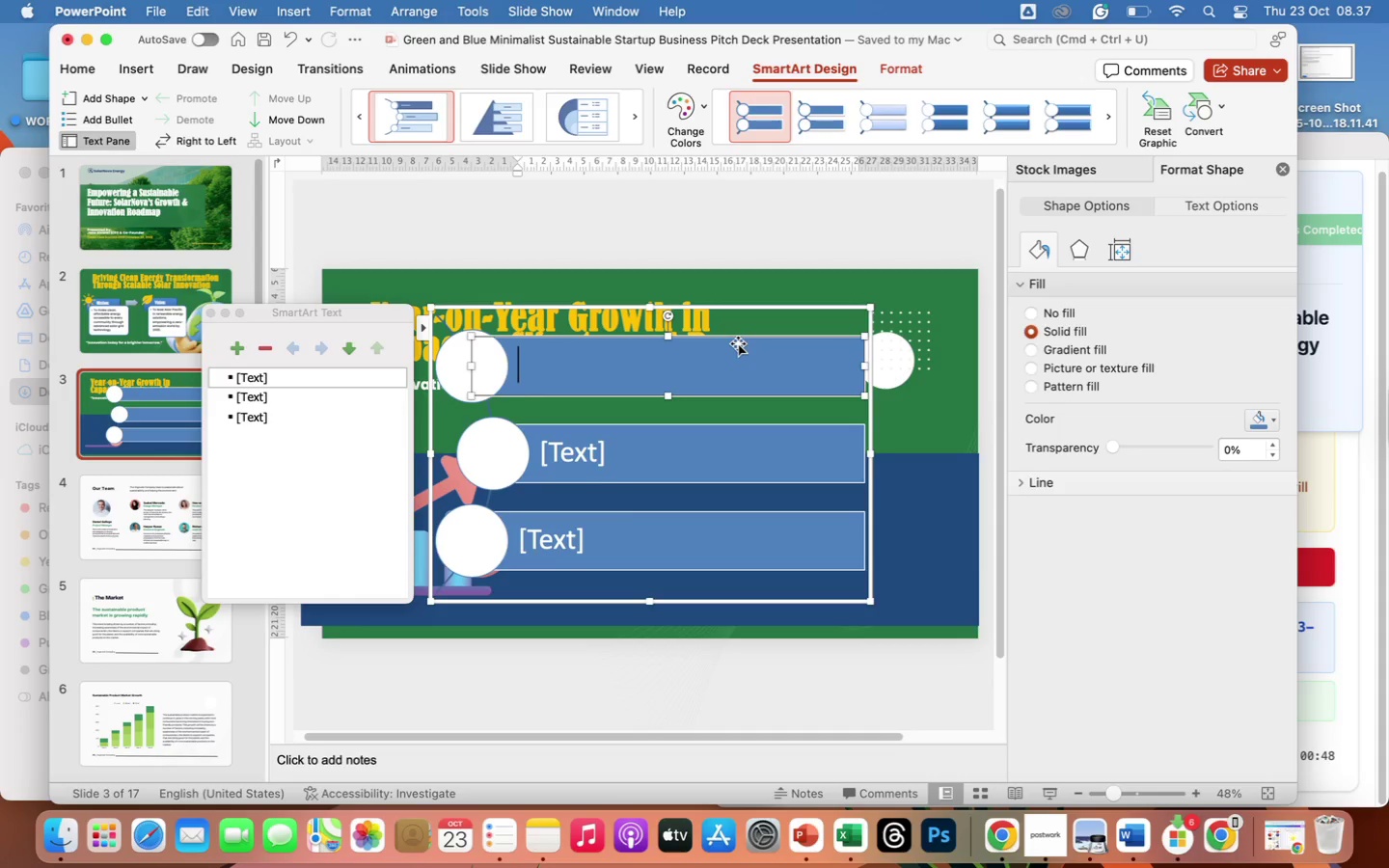 
wait(21.44)
 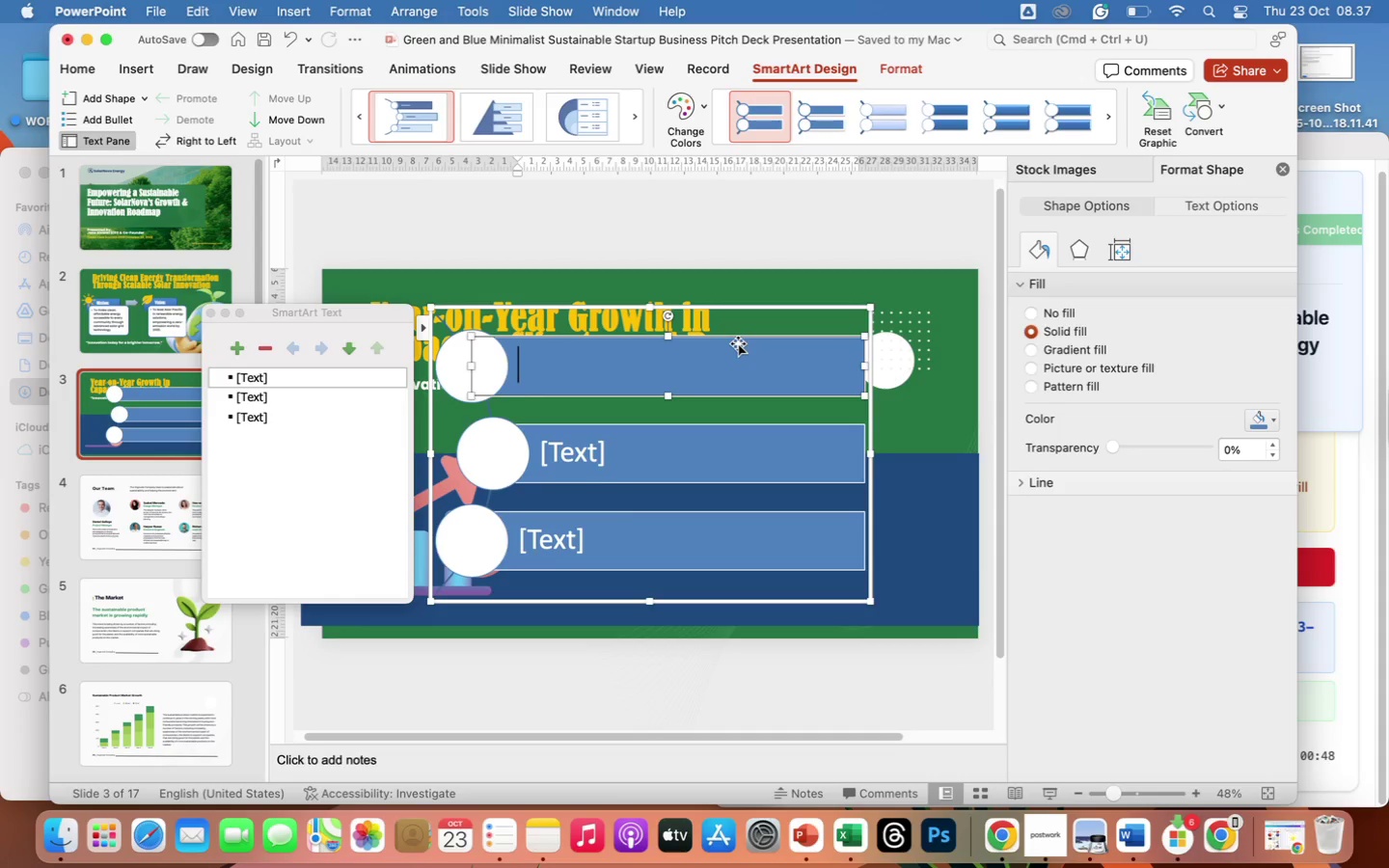 
left_click([1057, 115])
 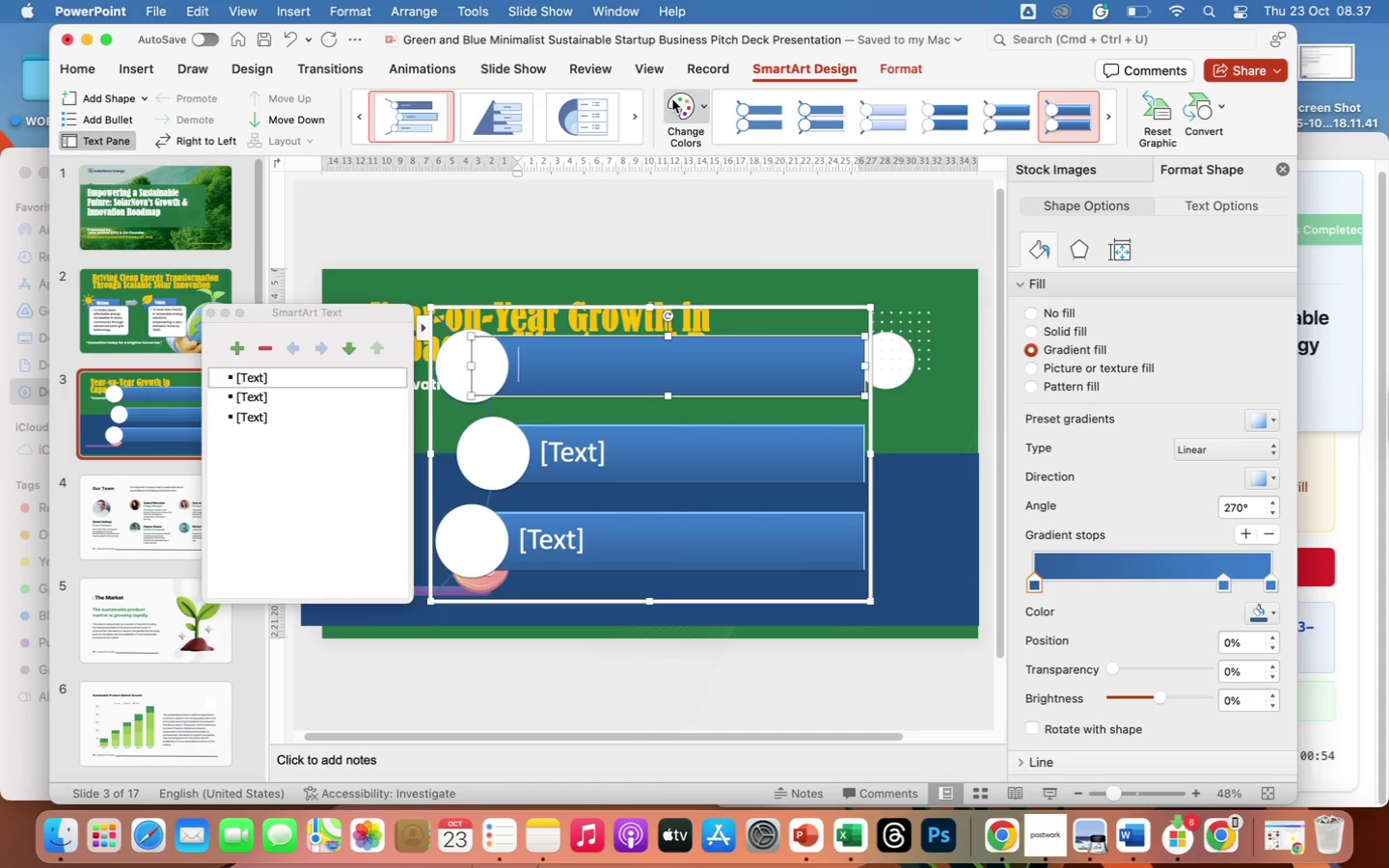 
left_click([672, 99])
 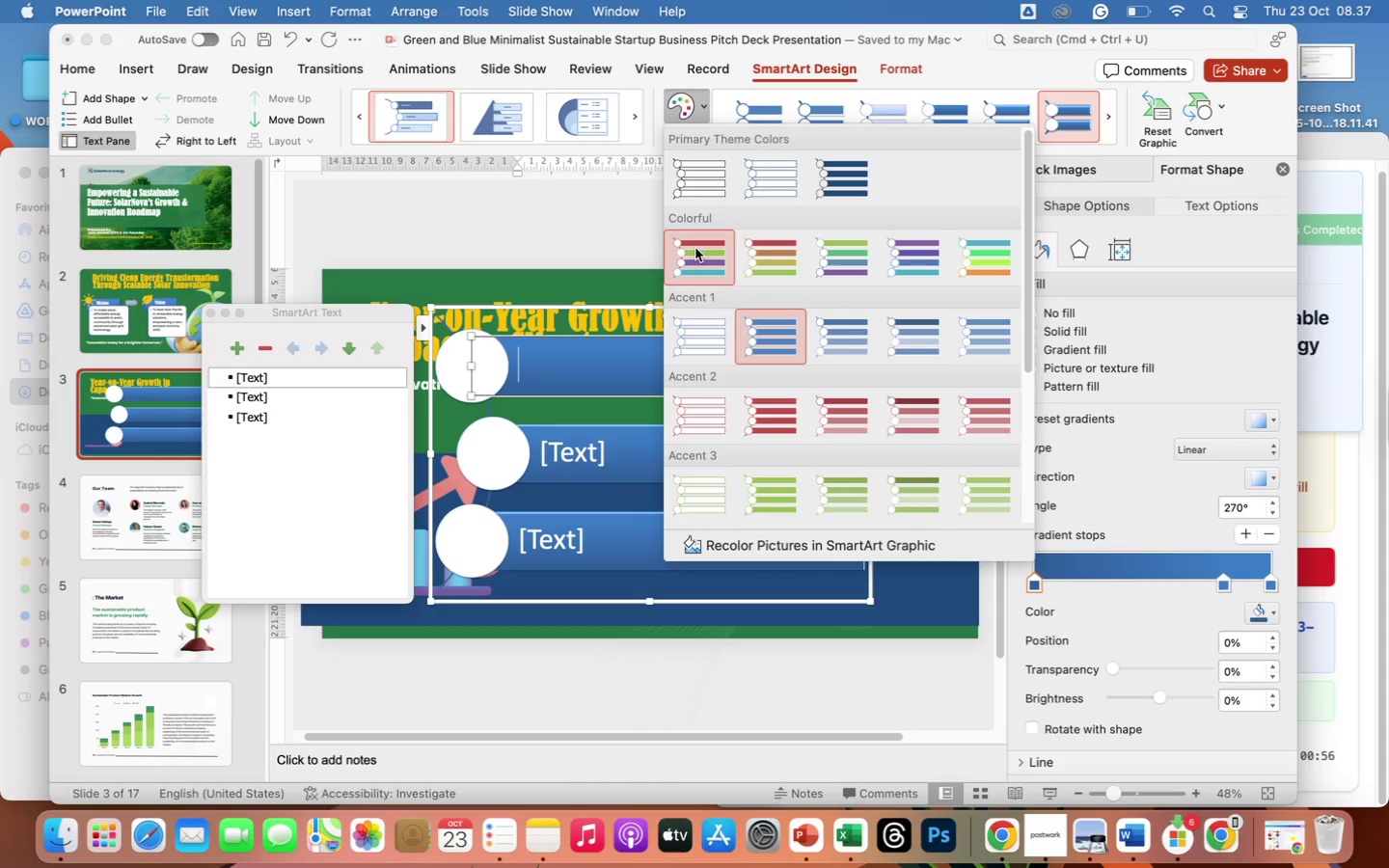 
left_click([695, 248])
 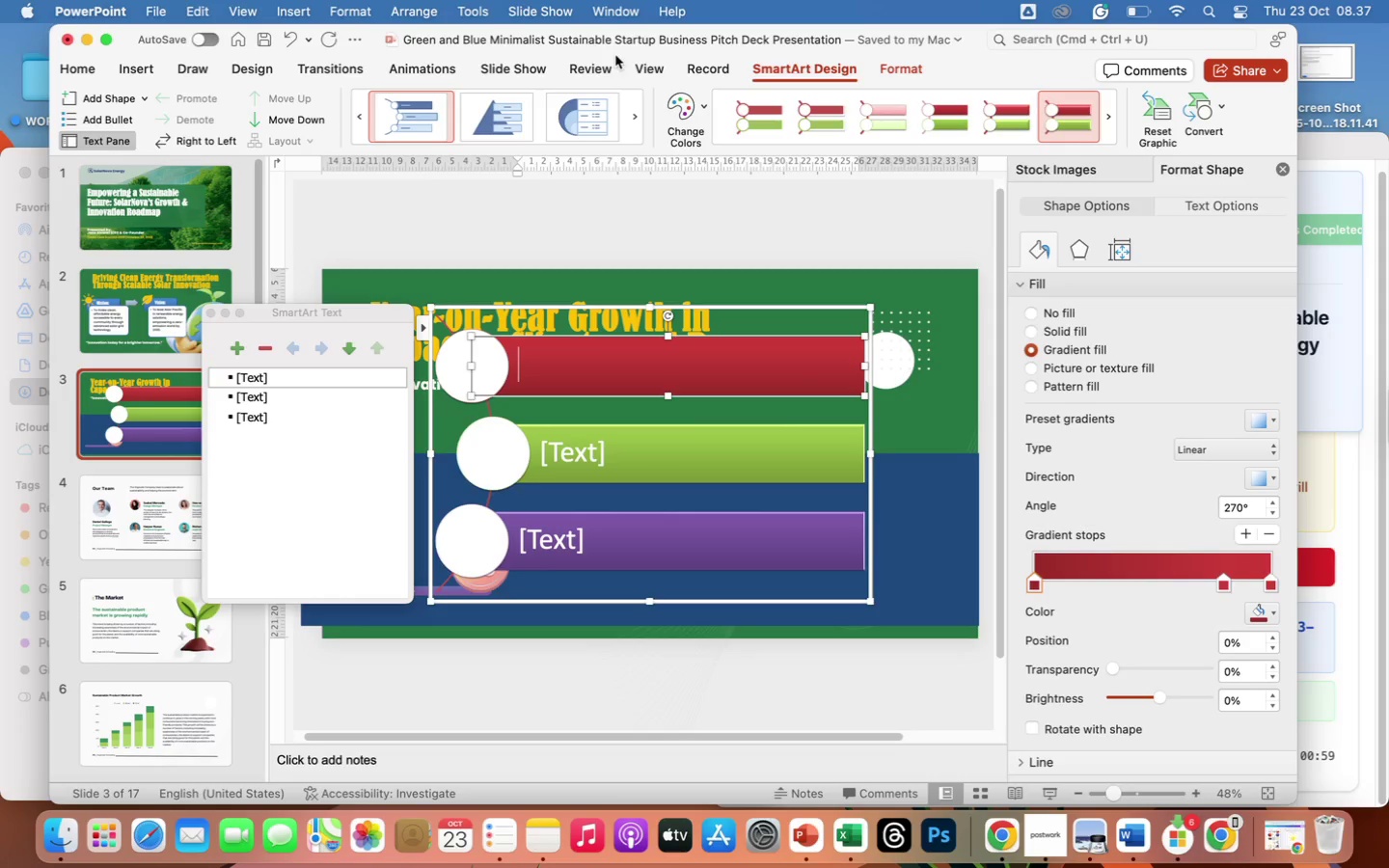 
left_click([684, 110])
 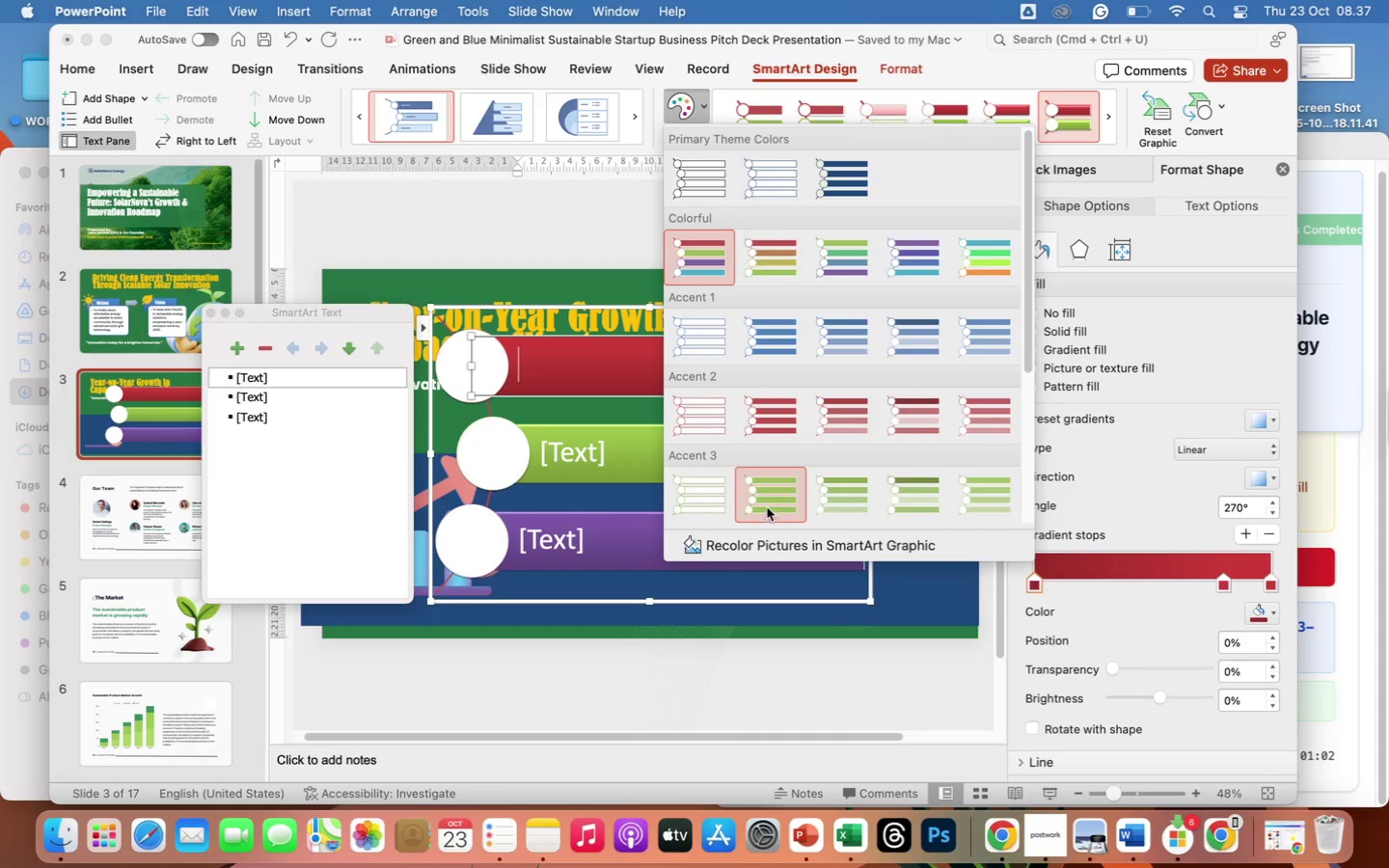 
left_click([769, 497])
 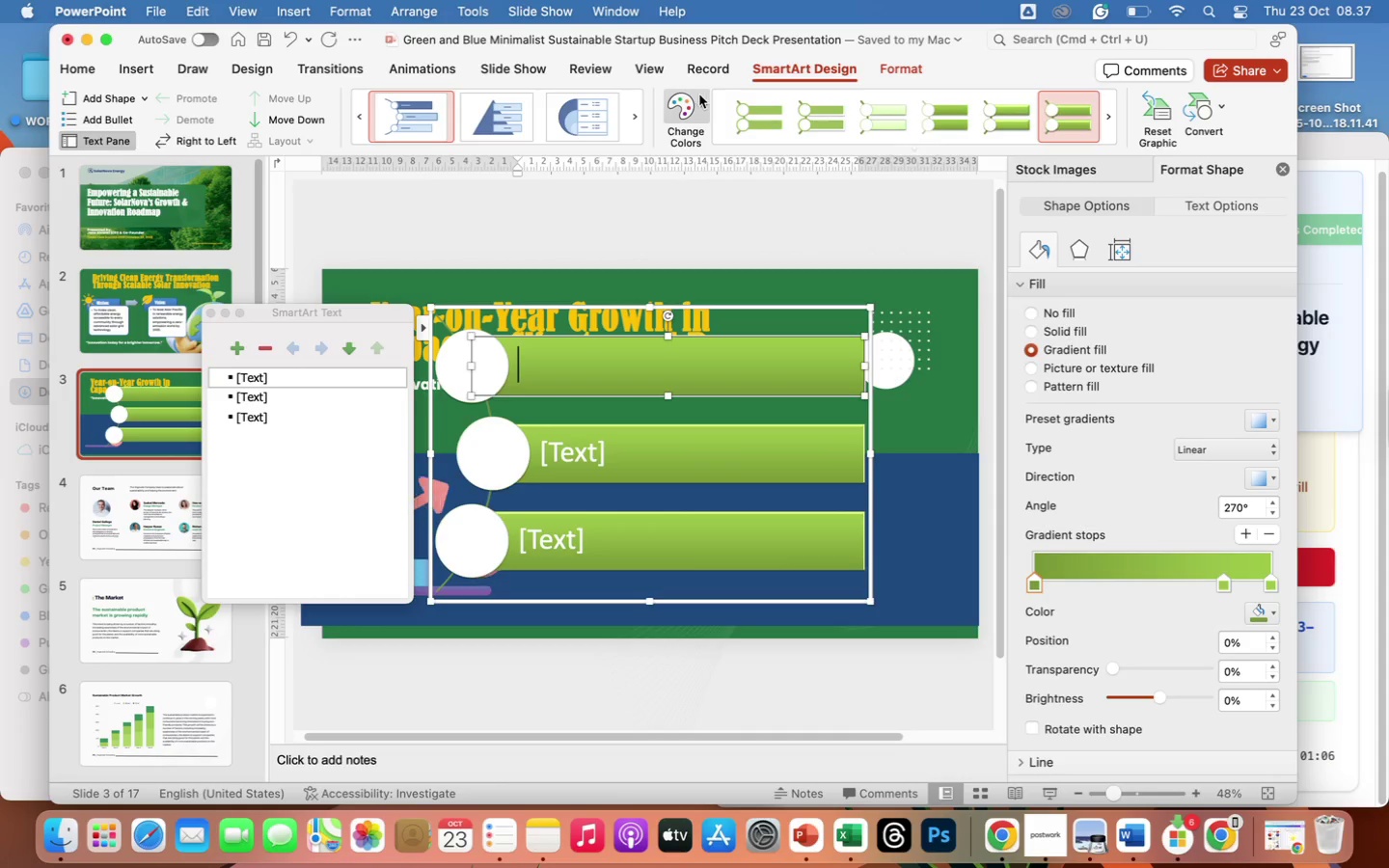 
left_click([699, 96])
 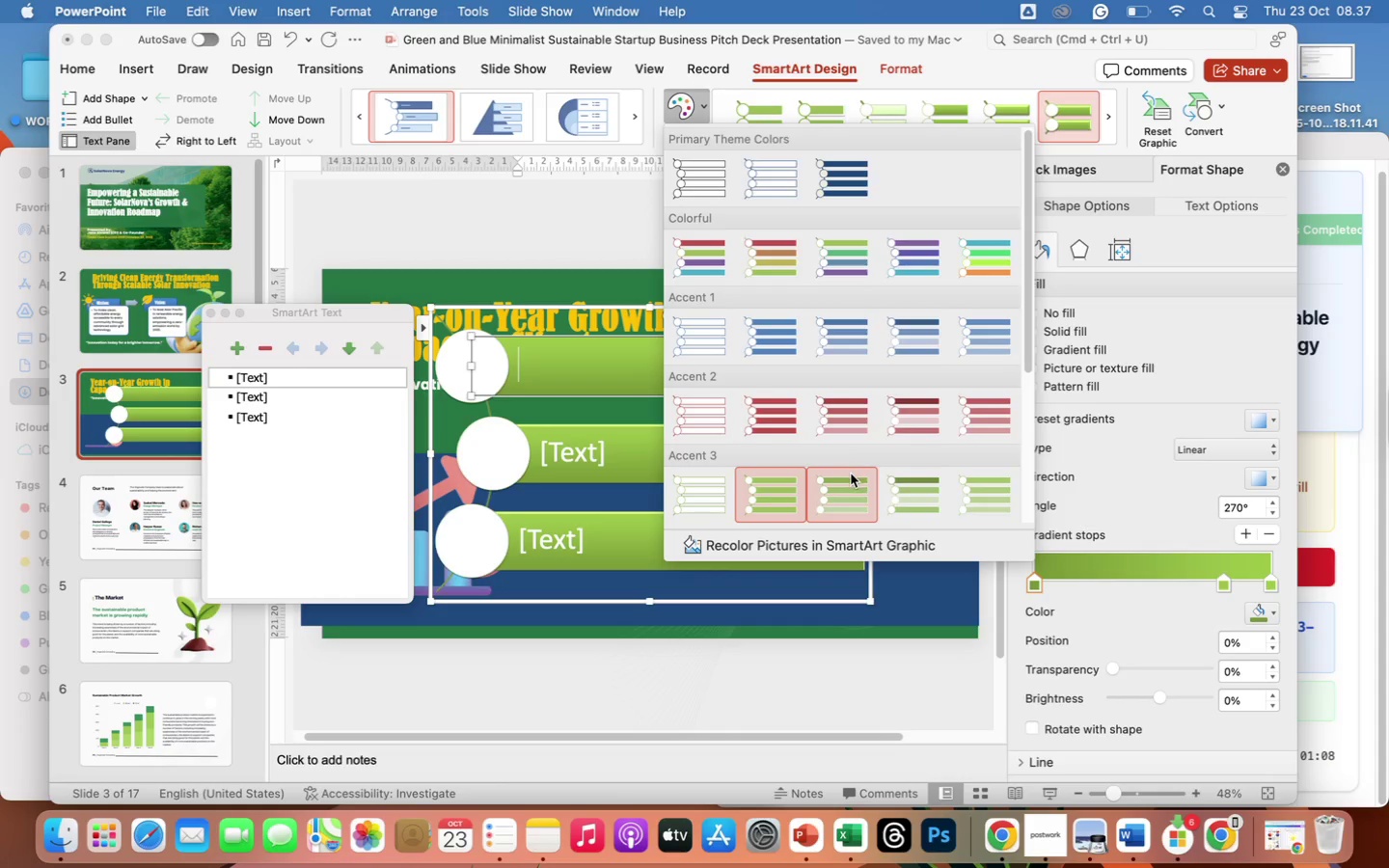 
left_click([851, 474])
 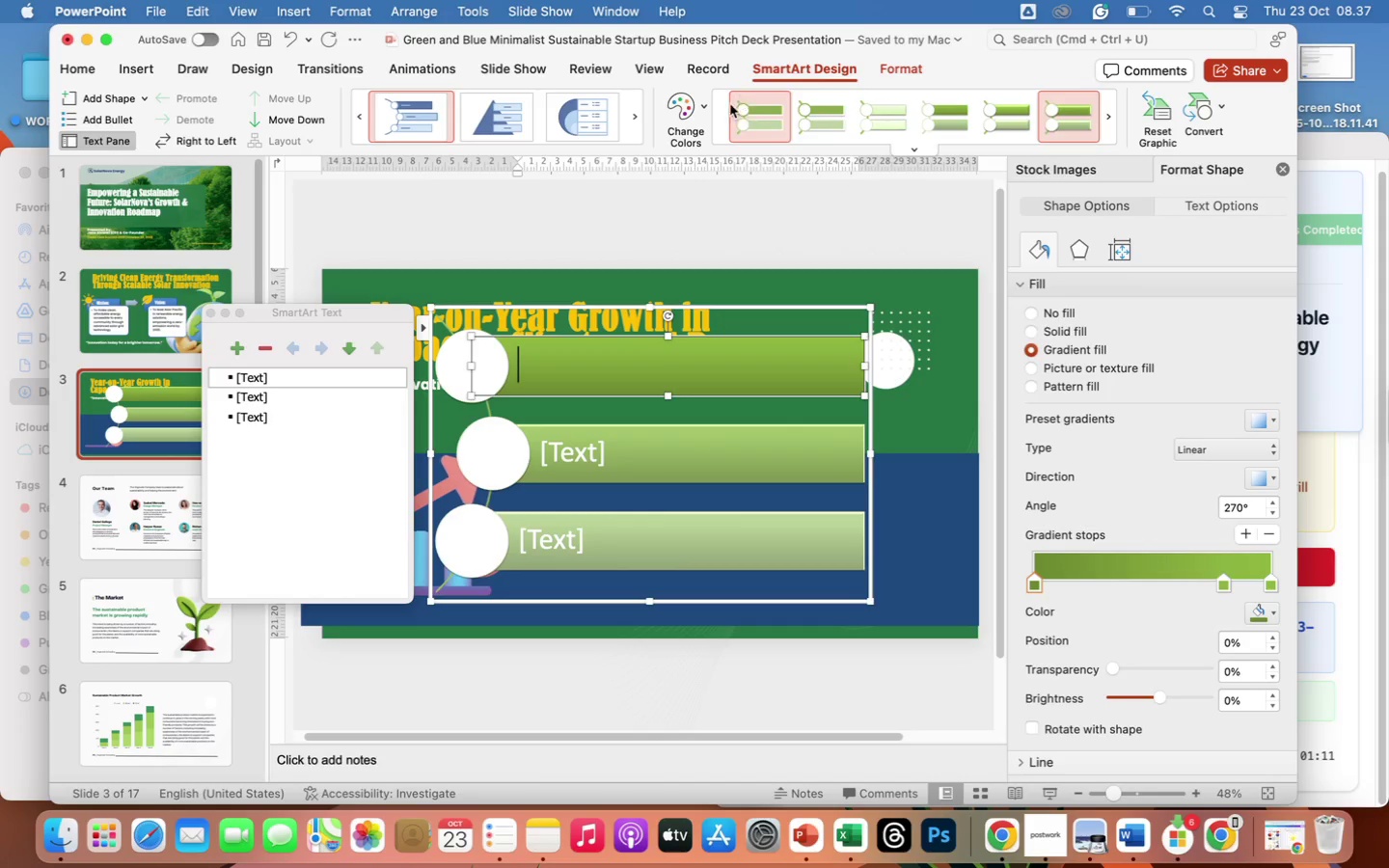 
left_click([693, 109])
 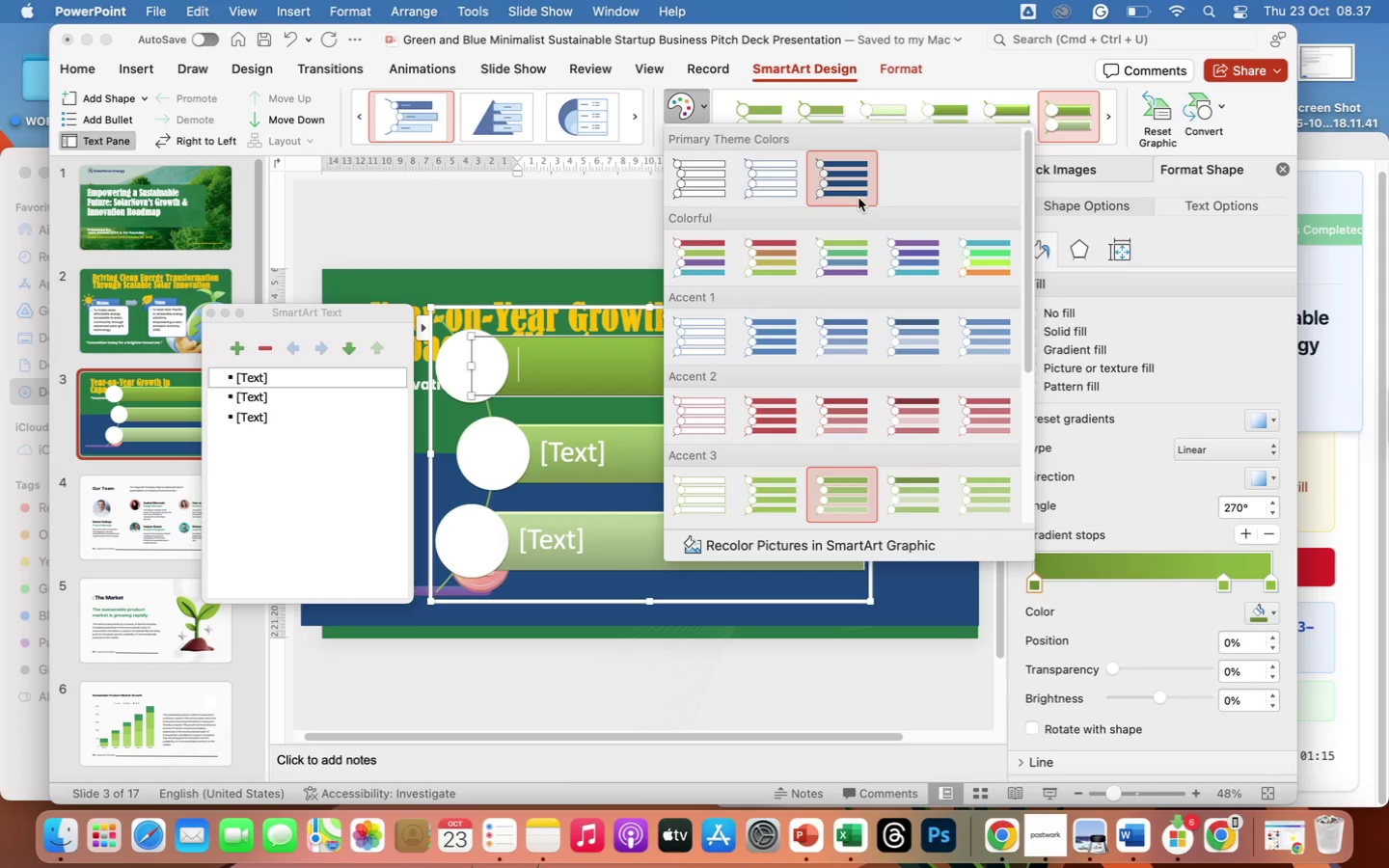 
left_click([857, 189])
 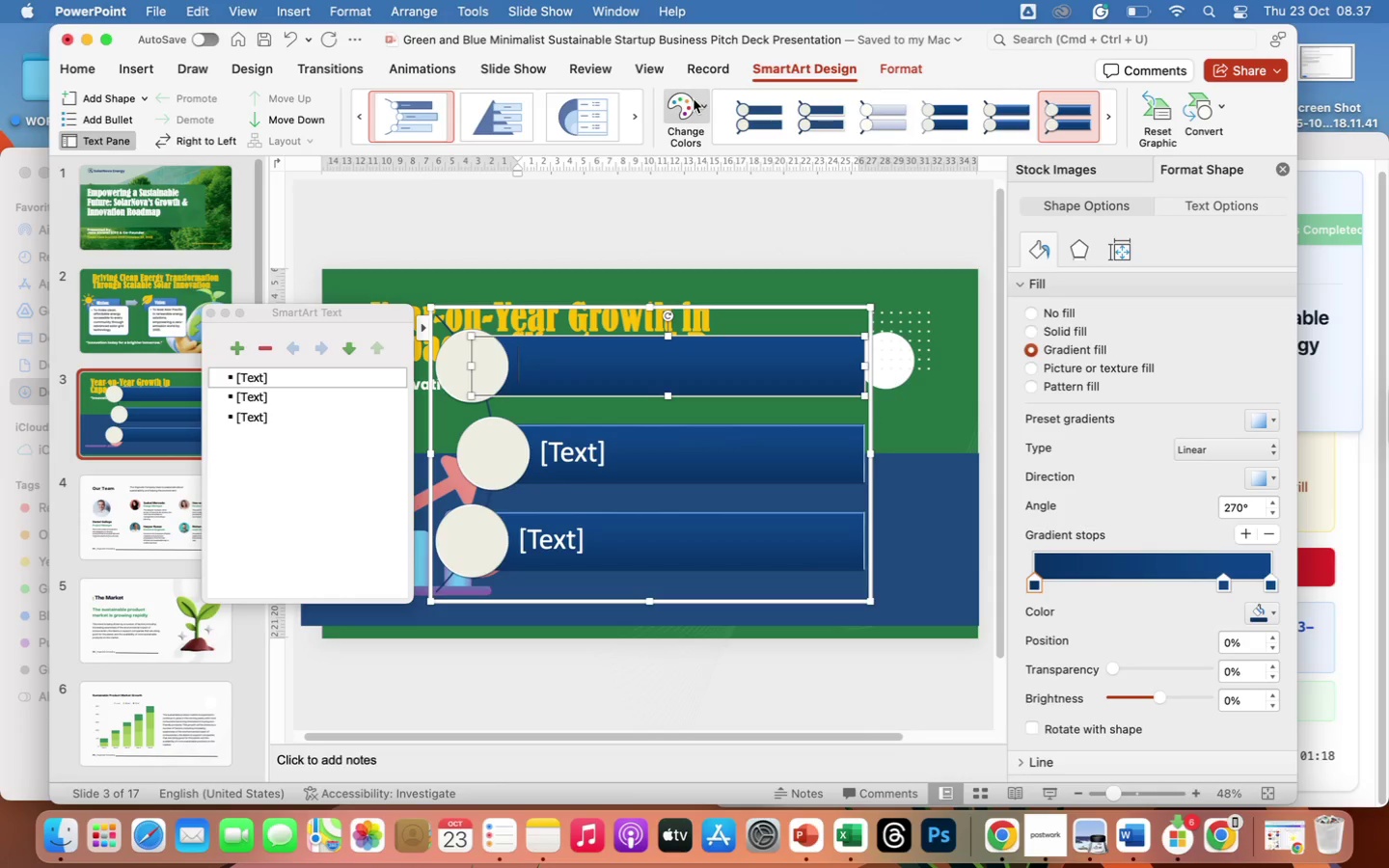 
left_click([694, 99])
 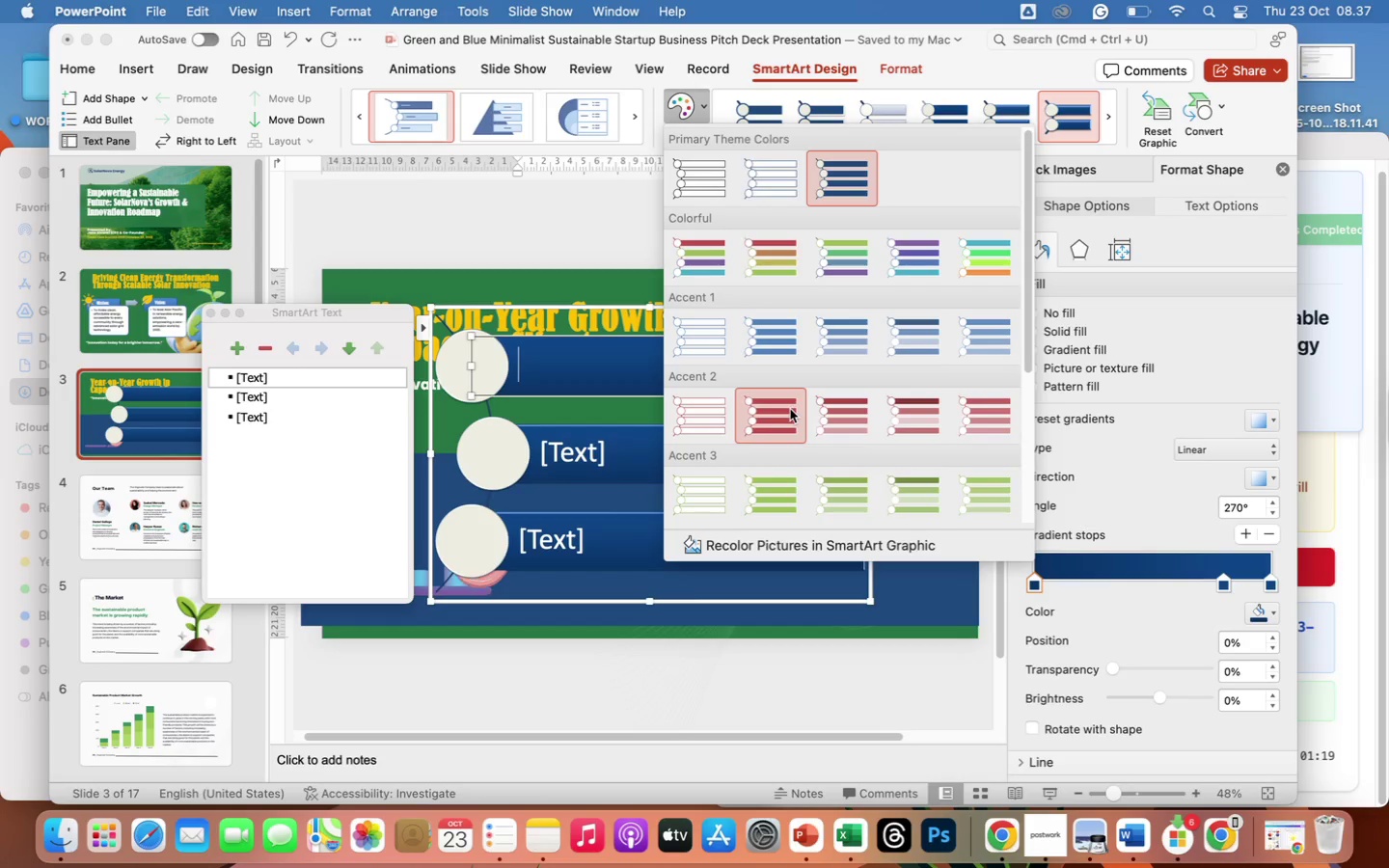 
left_click([790, 409])
 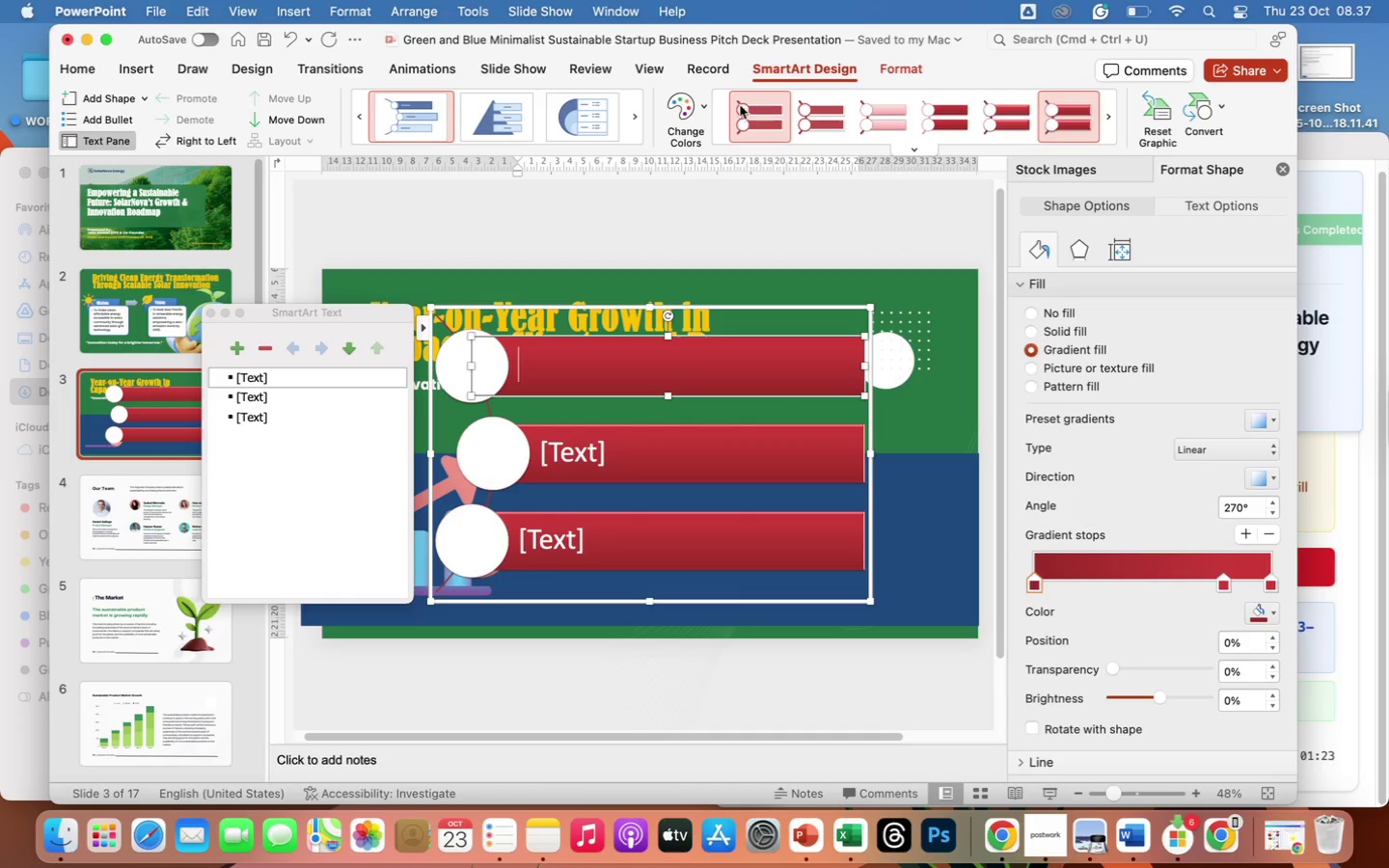 
left_click([689, 108])
 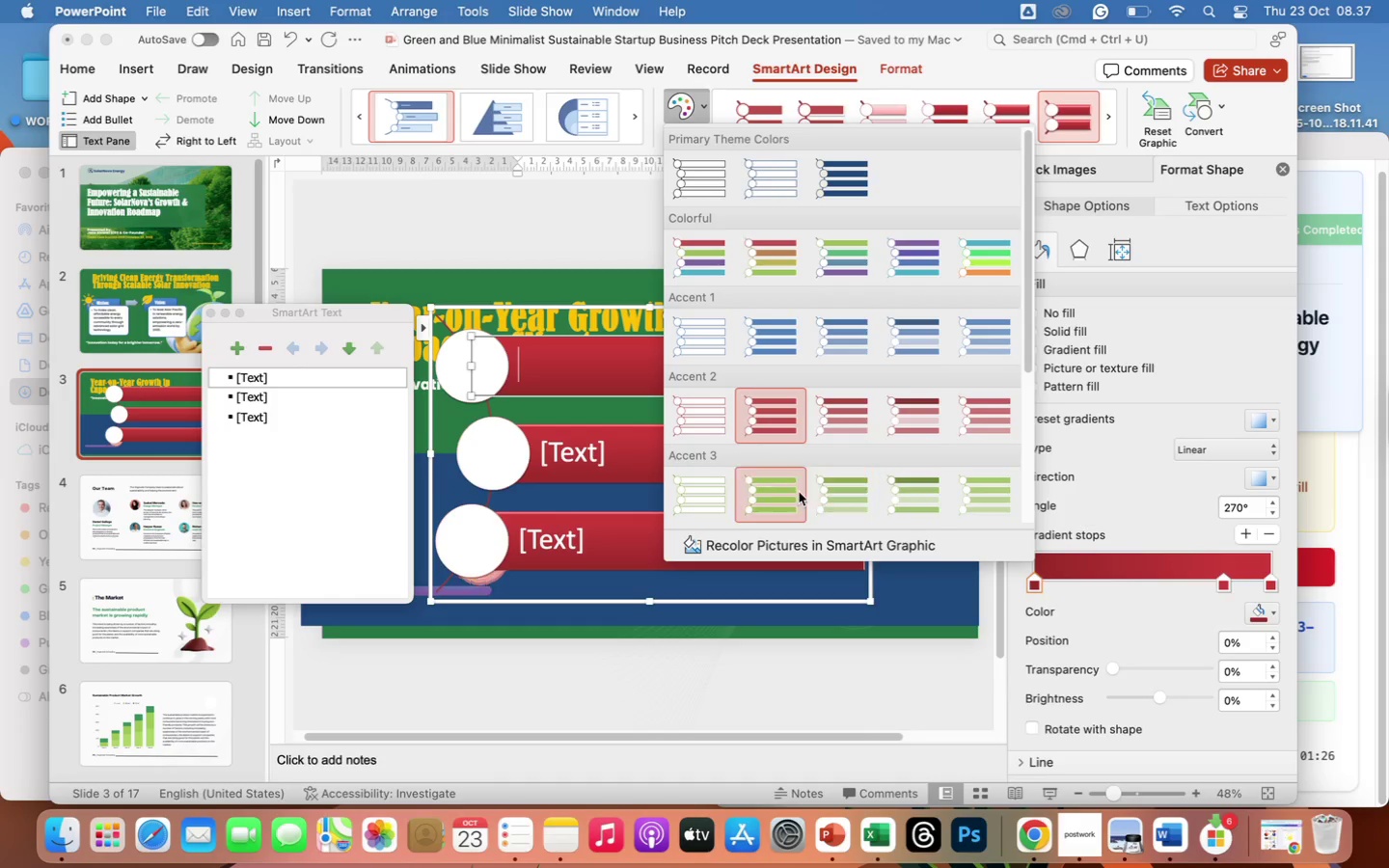 
left_click([784, 495])
 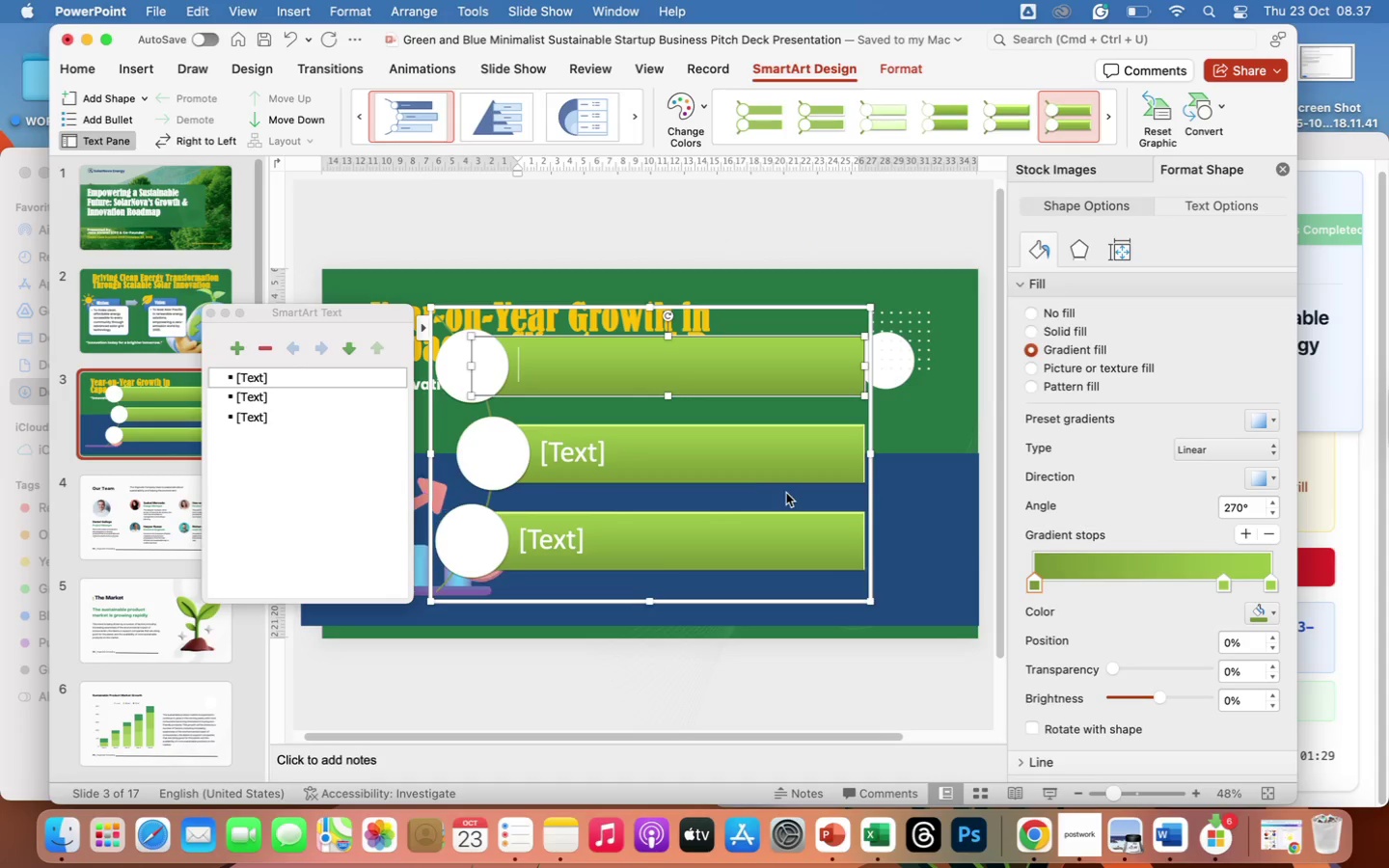 
wait(8.21)
 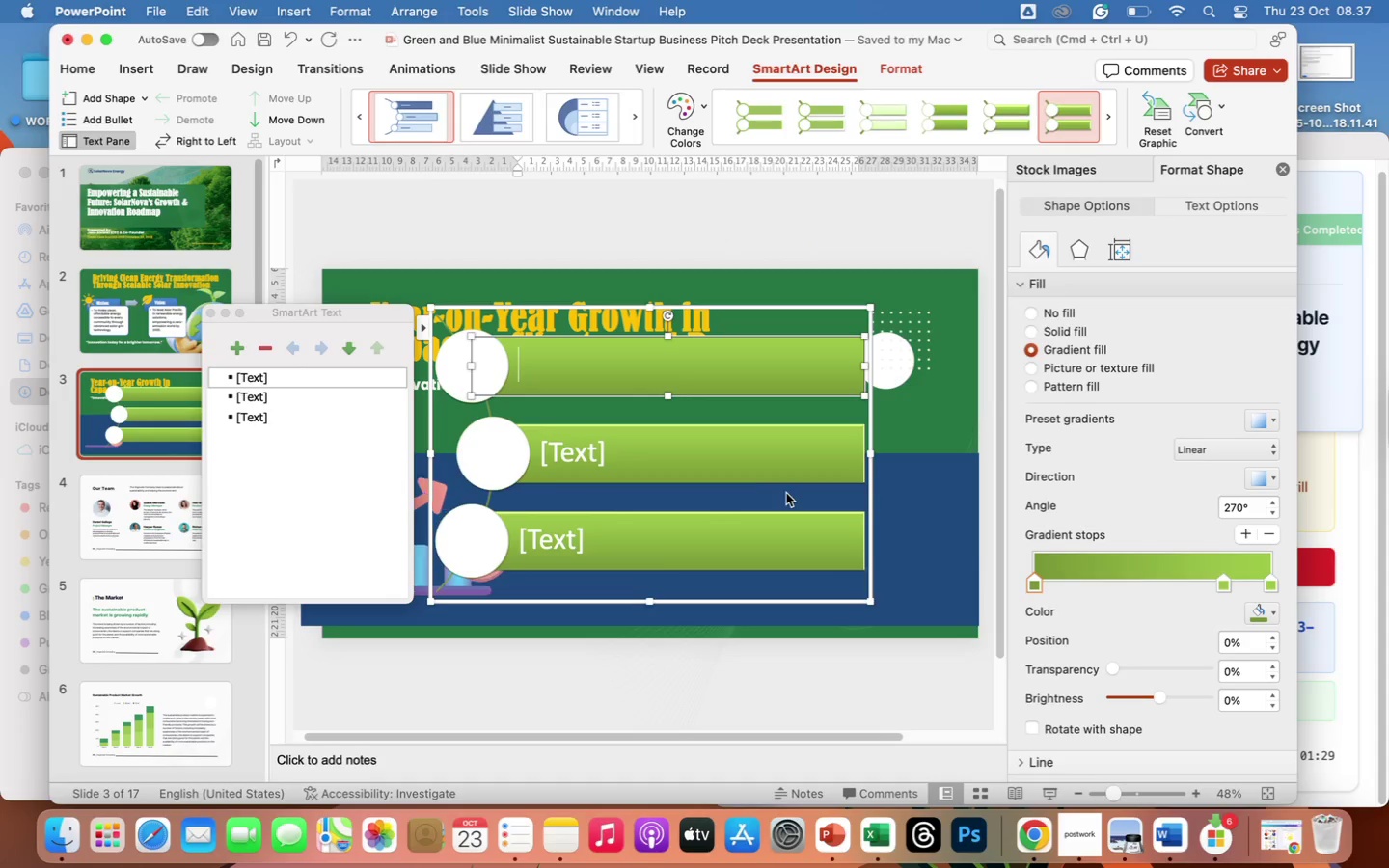 
left_click_drag(start_coordinate=[872, 309], to_coordinate=[842, 349])
 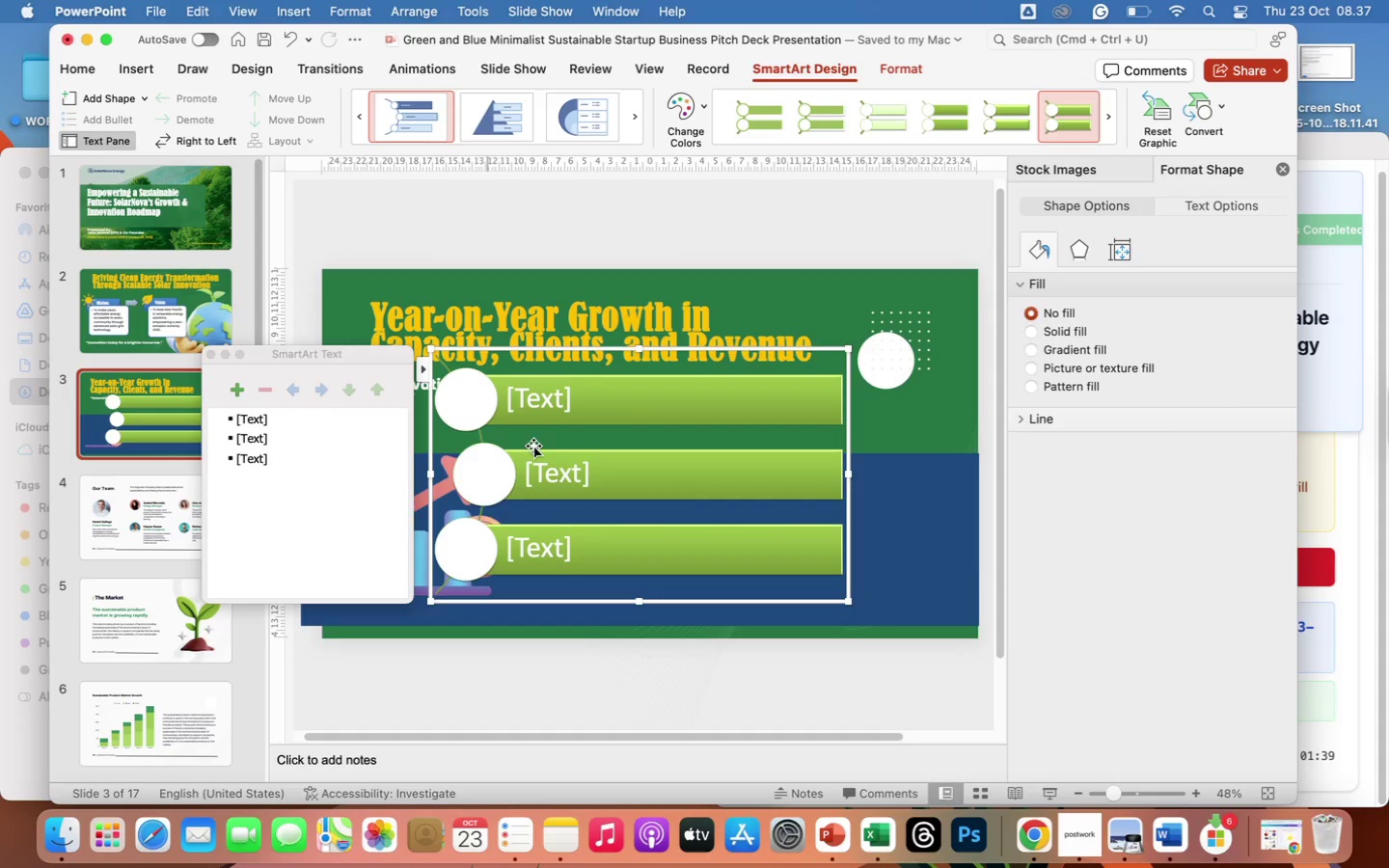 
wait(5.3)
 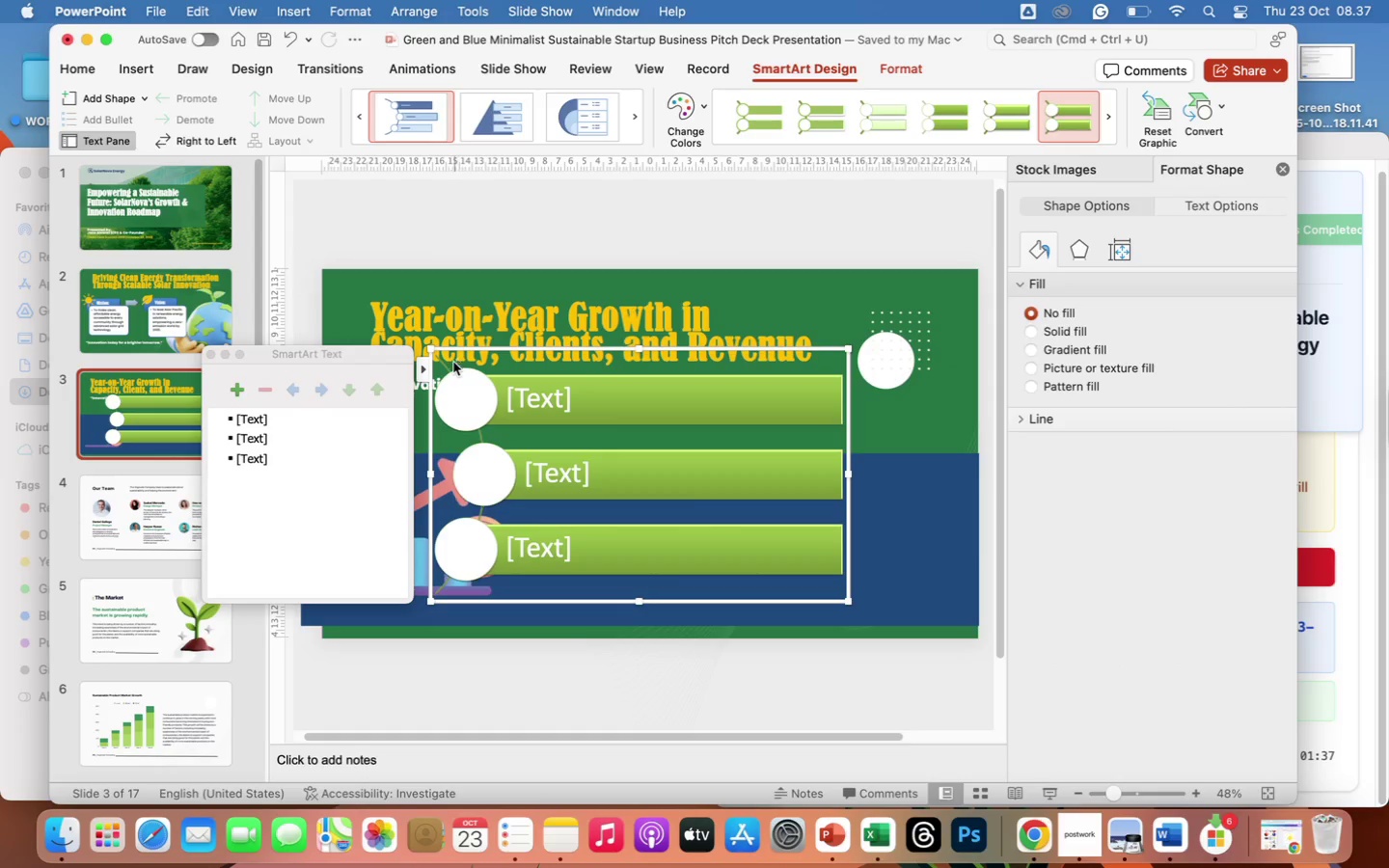 
left_click([547, 395])
 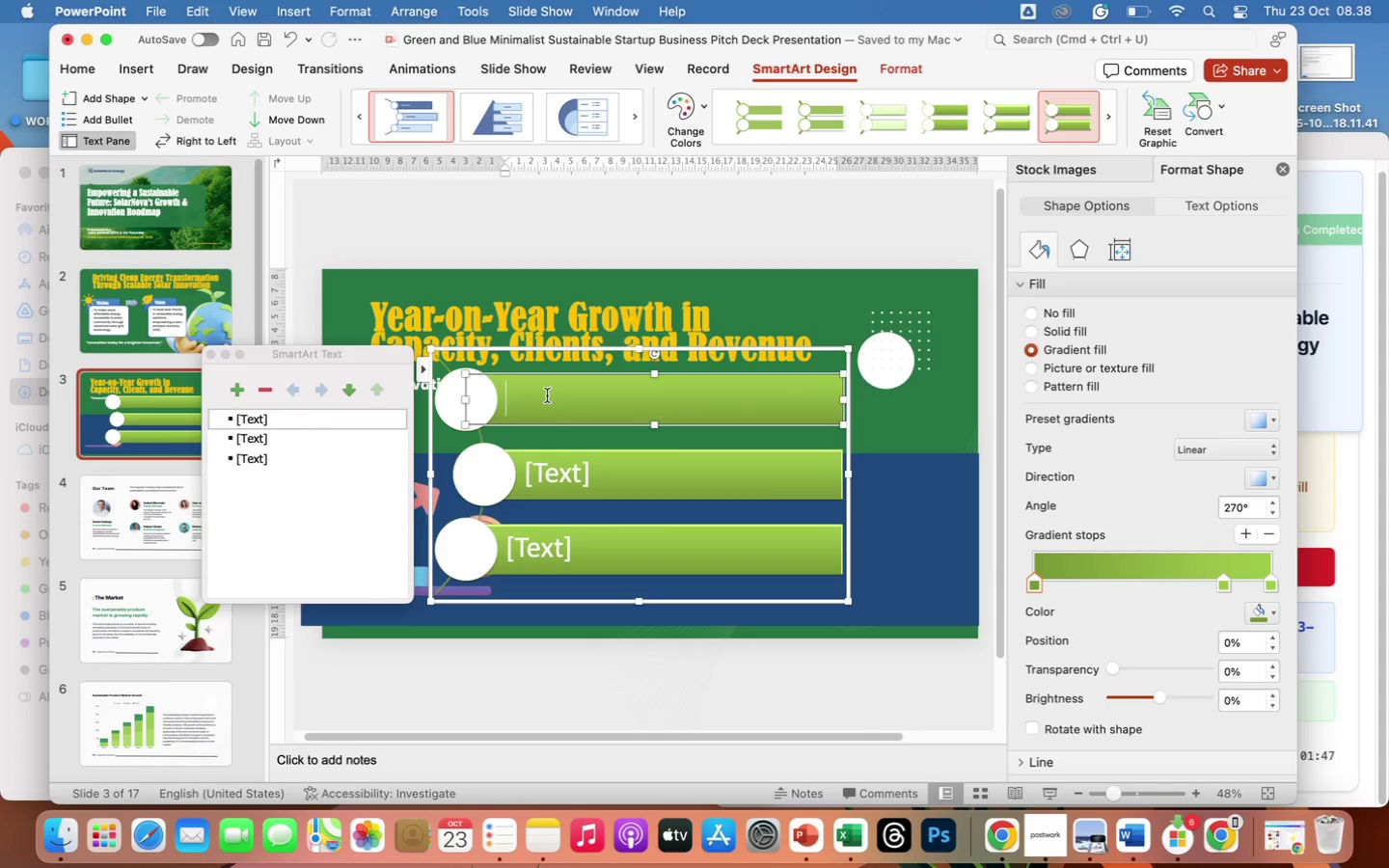 
wait(7.97)
 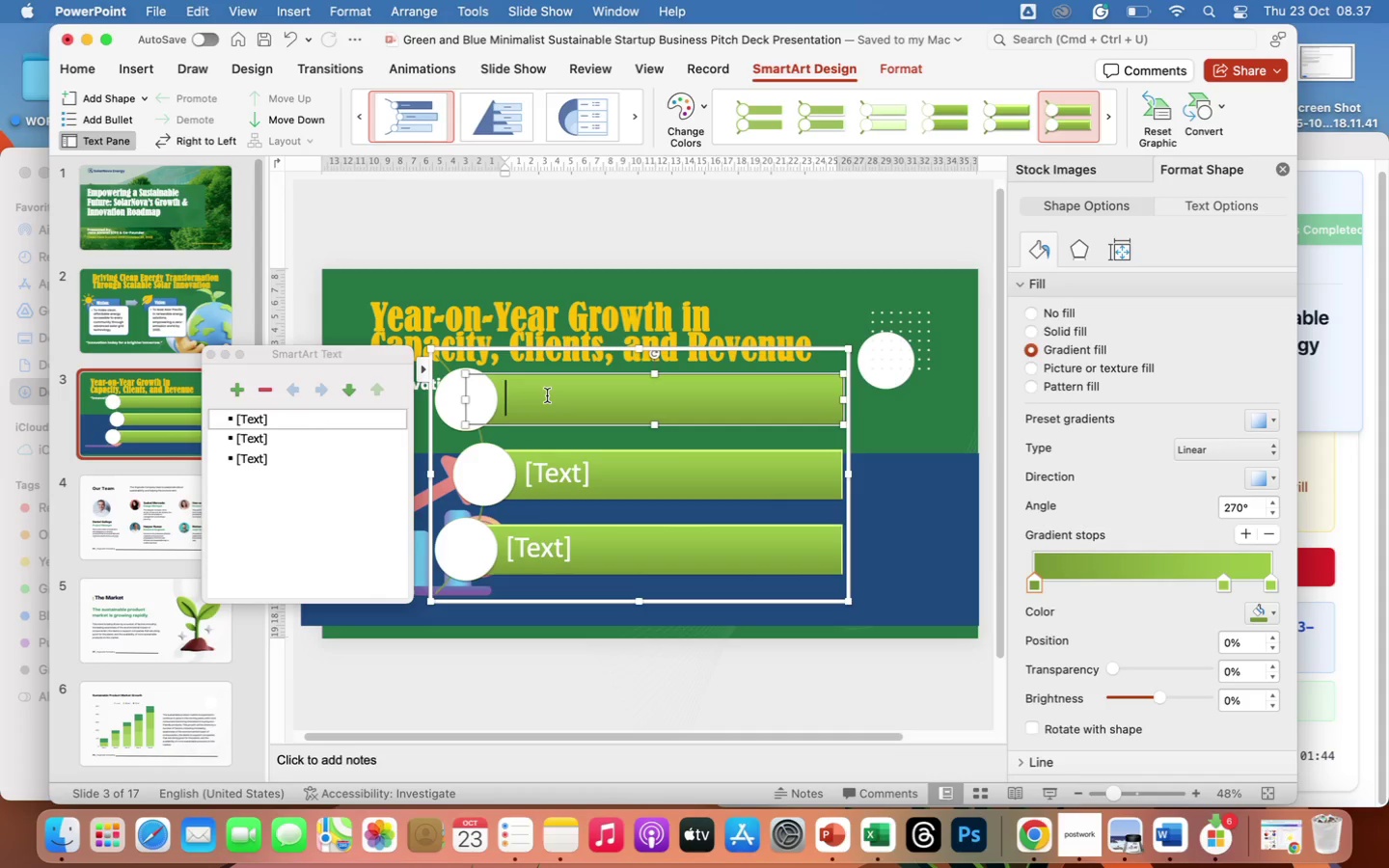 
type(Installed Solar Capacity)